 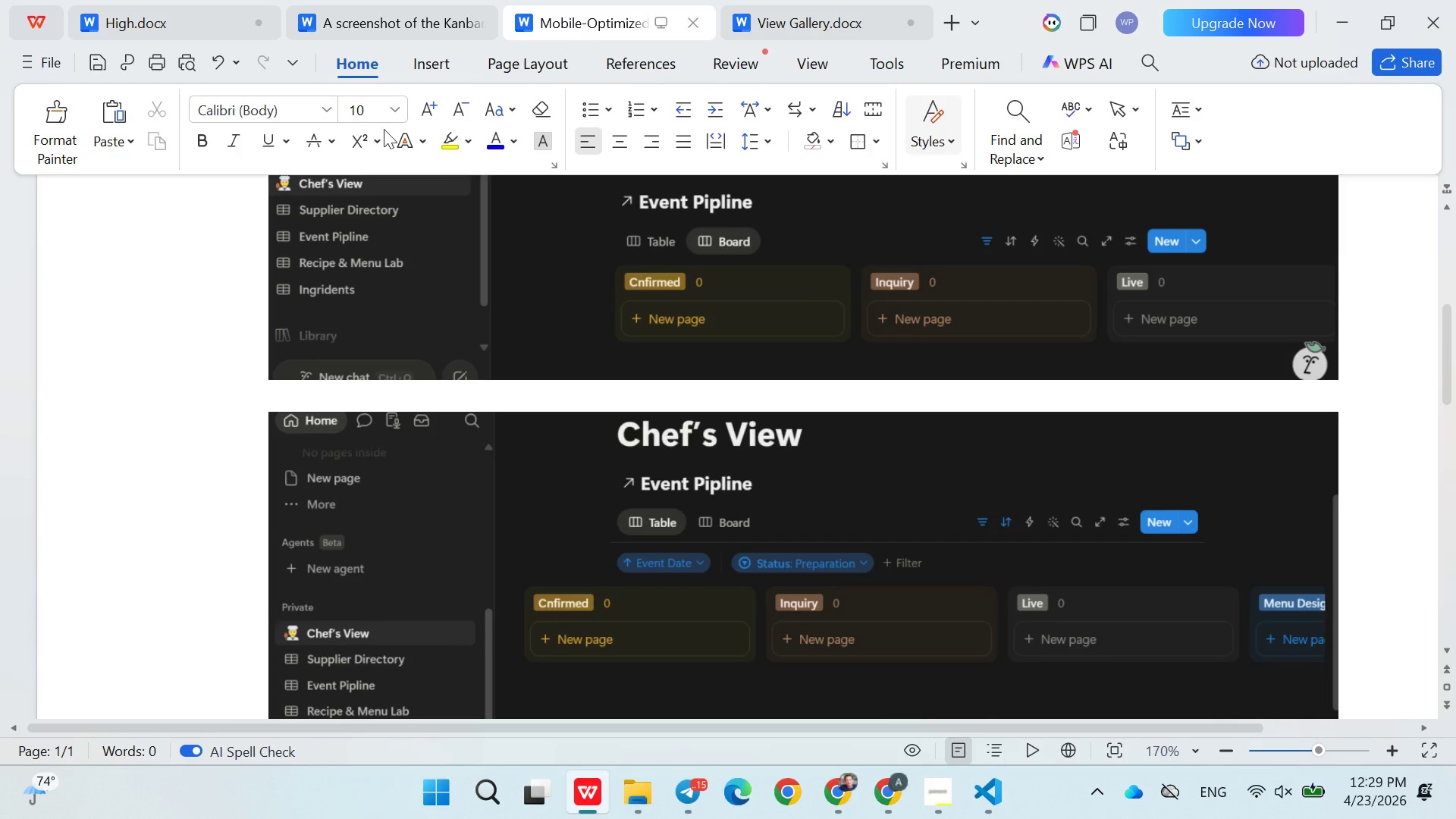 
left_click([45, 71])
 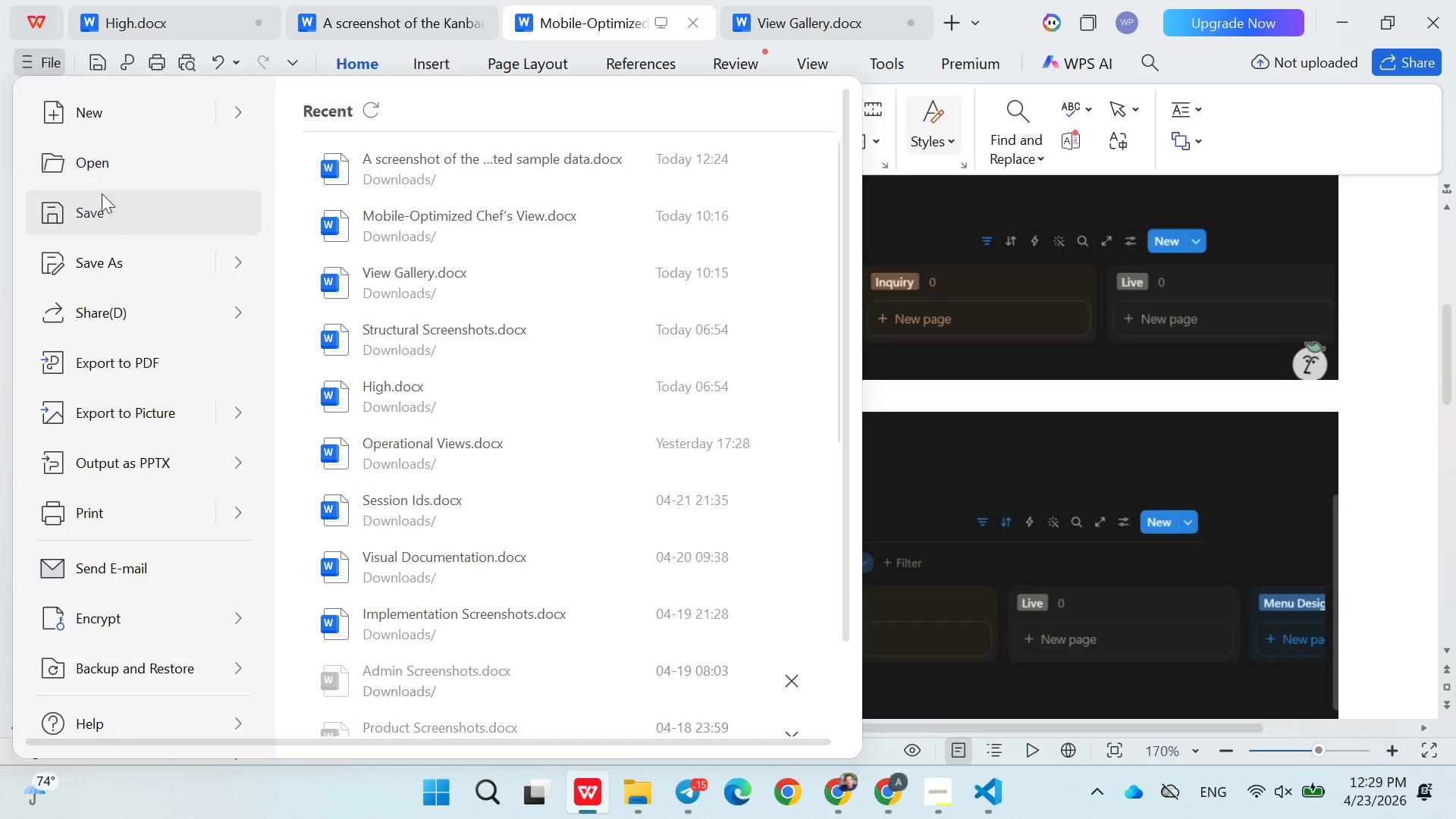 
left_click([113, 260])
 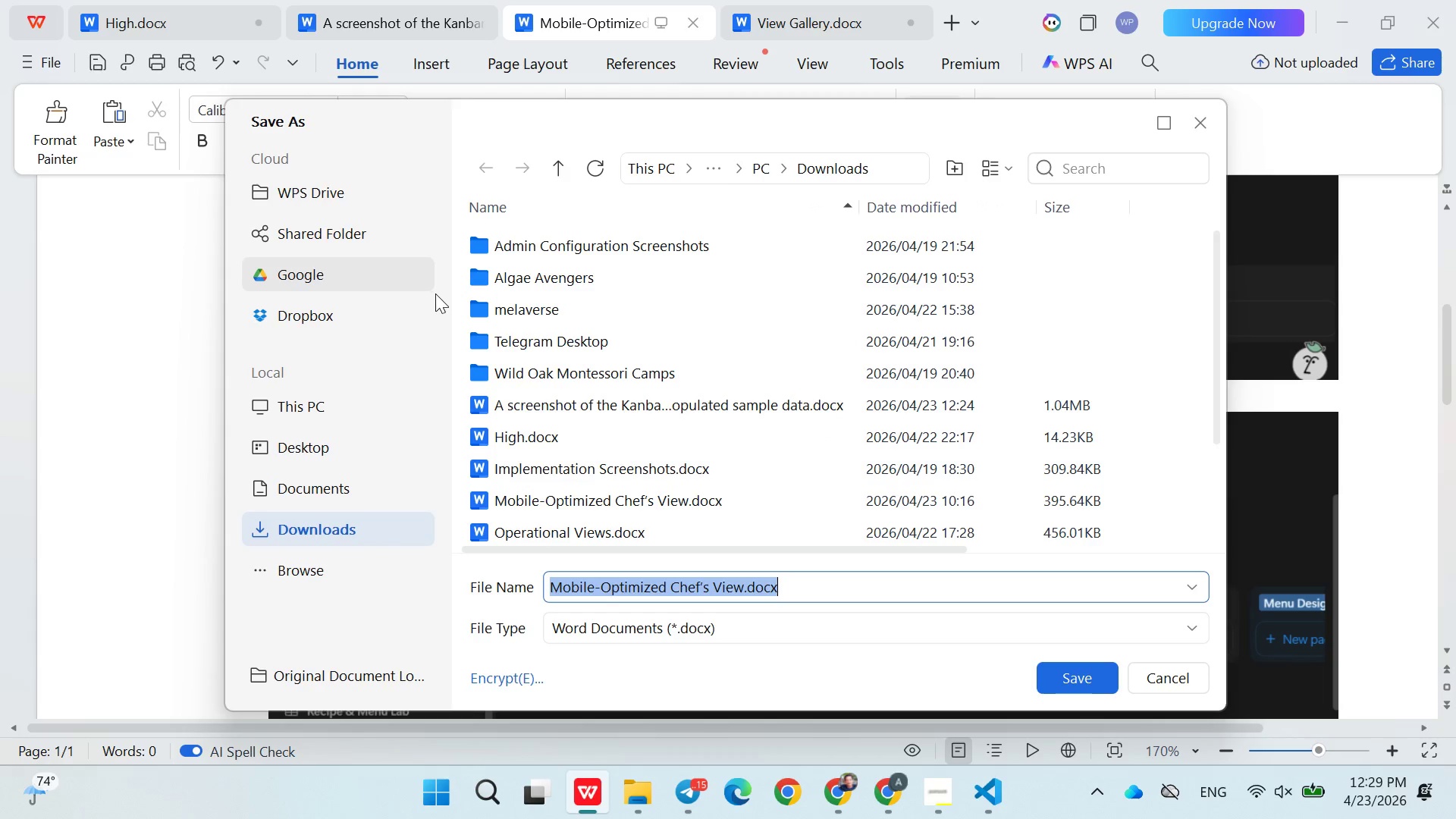 
key(Control+V)
 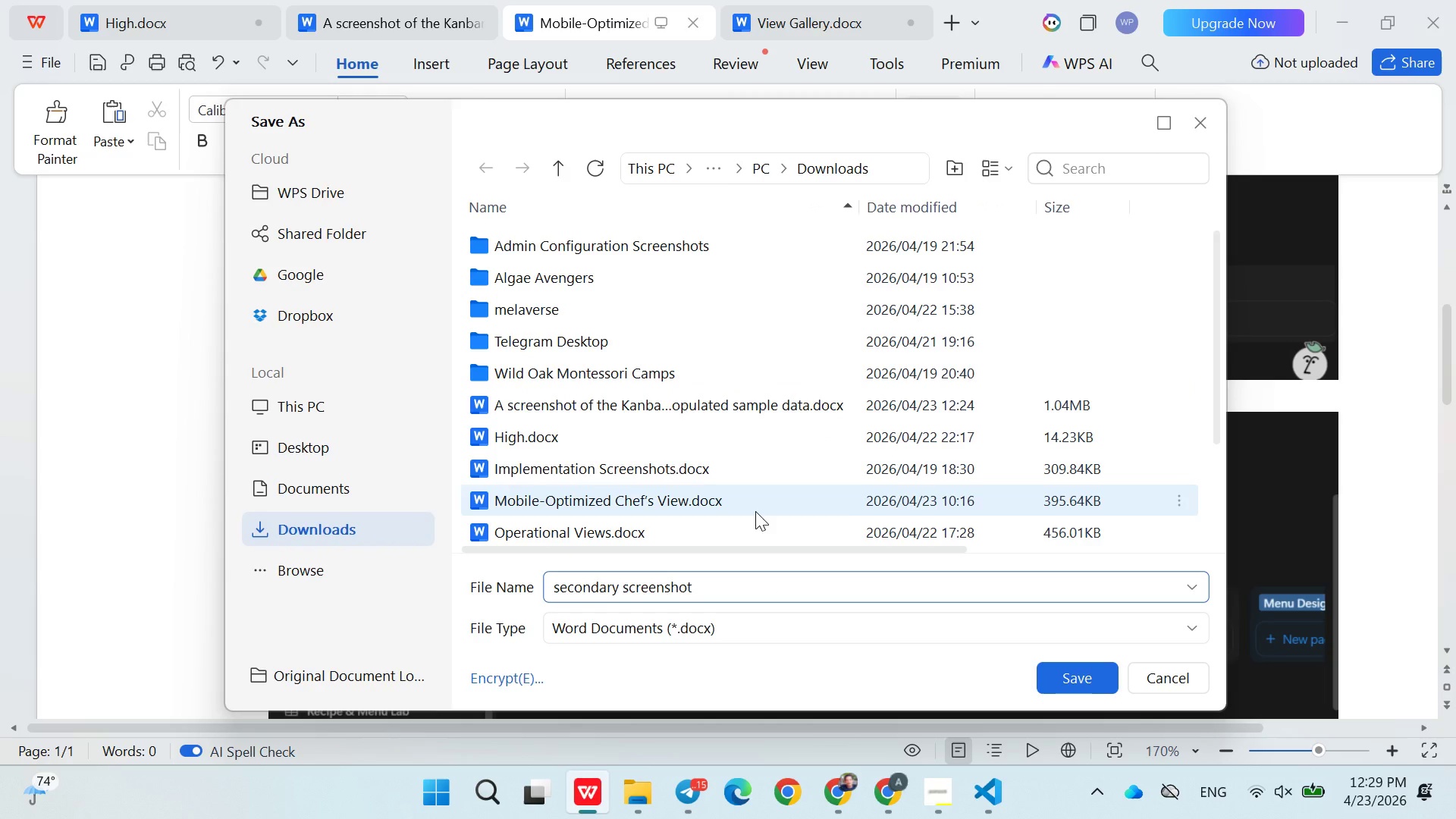 
key(Backspace)
 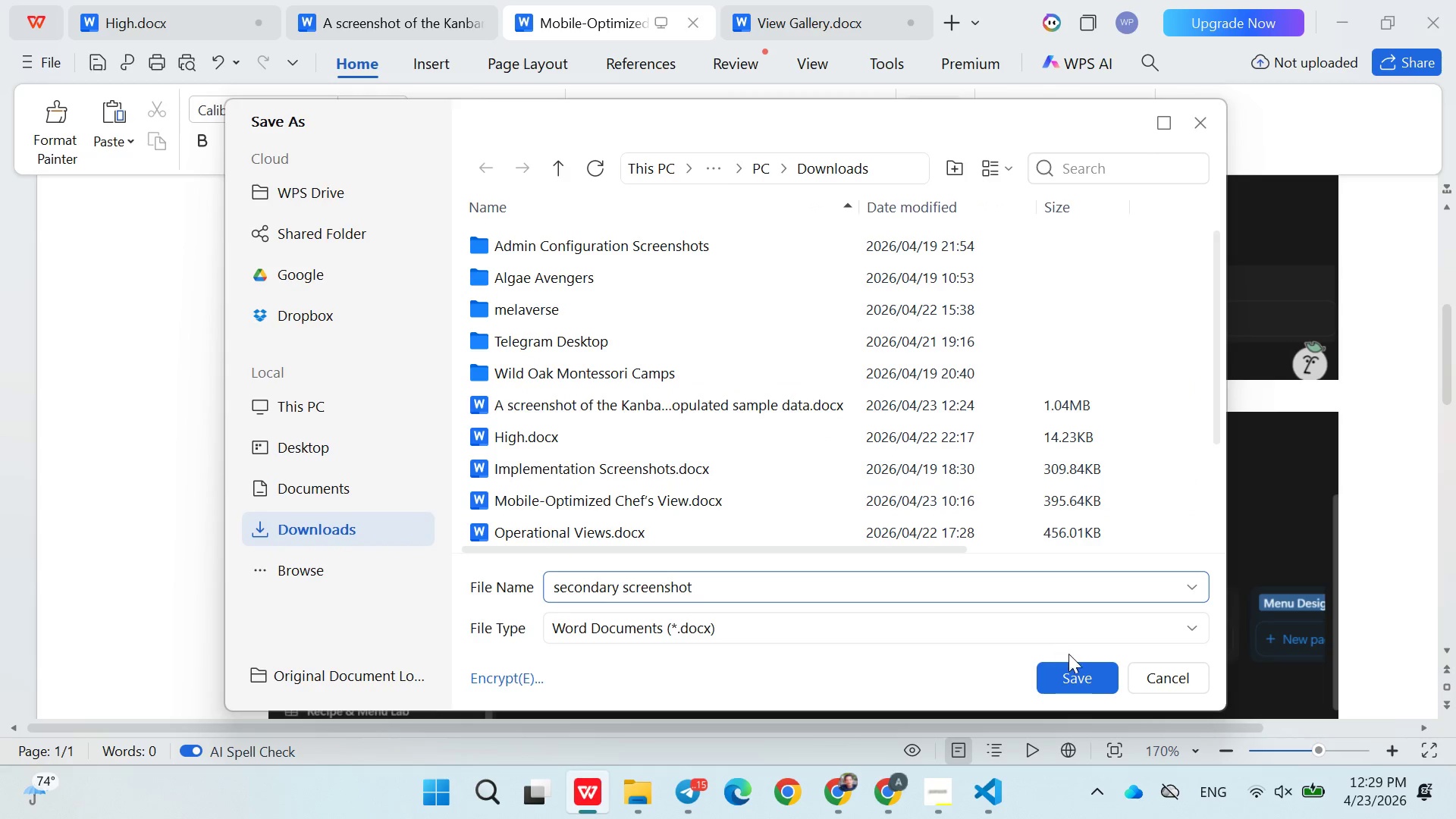 
left_click([1071, 668])
 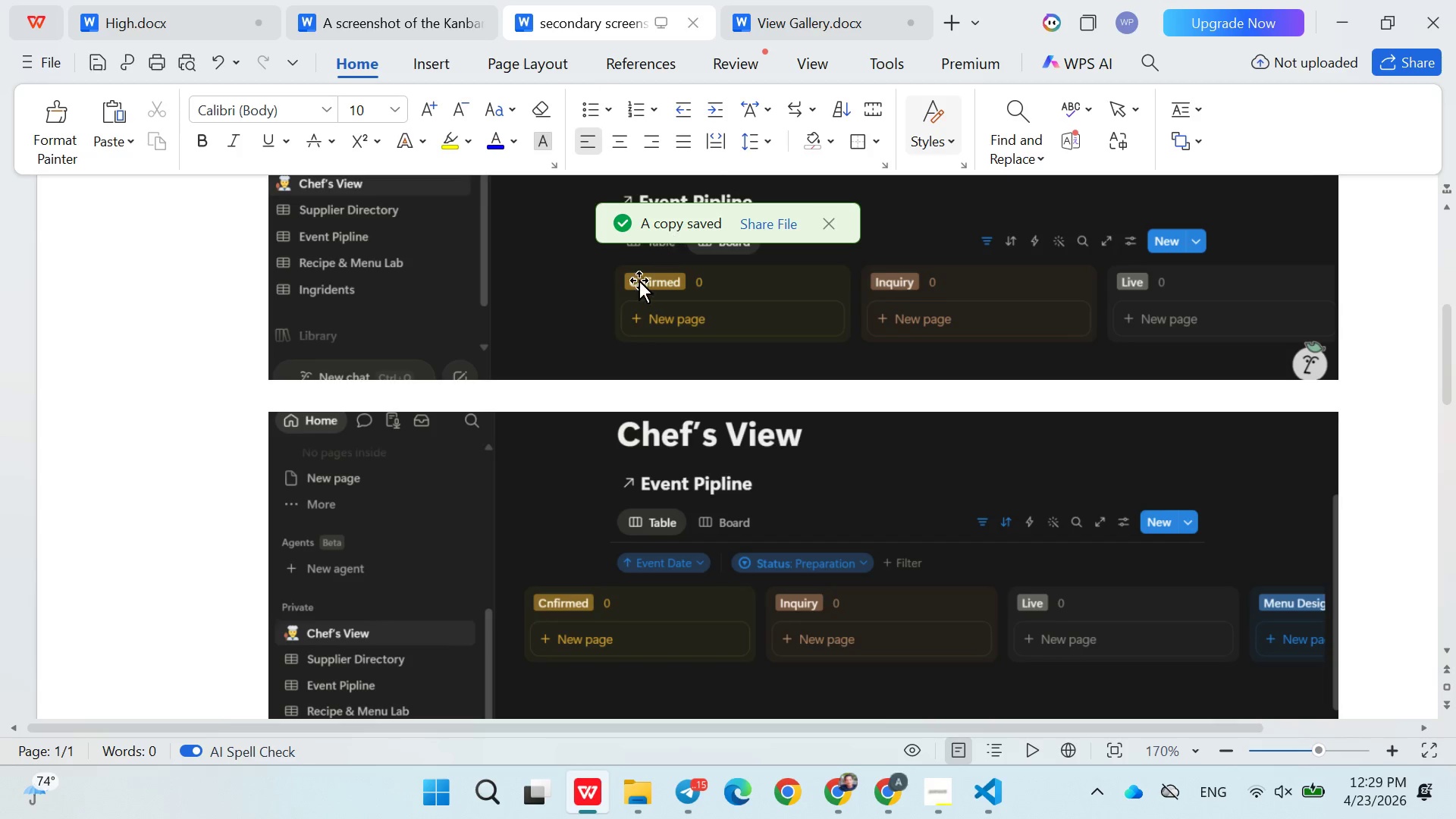 
key(Control+A)
 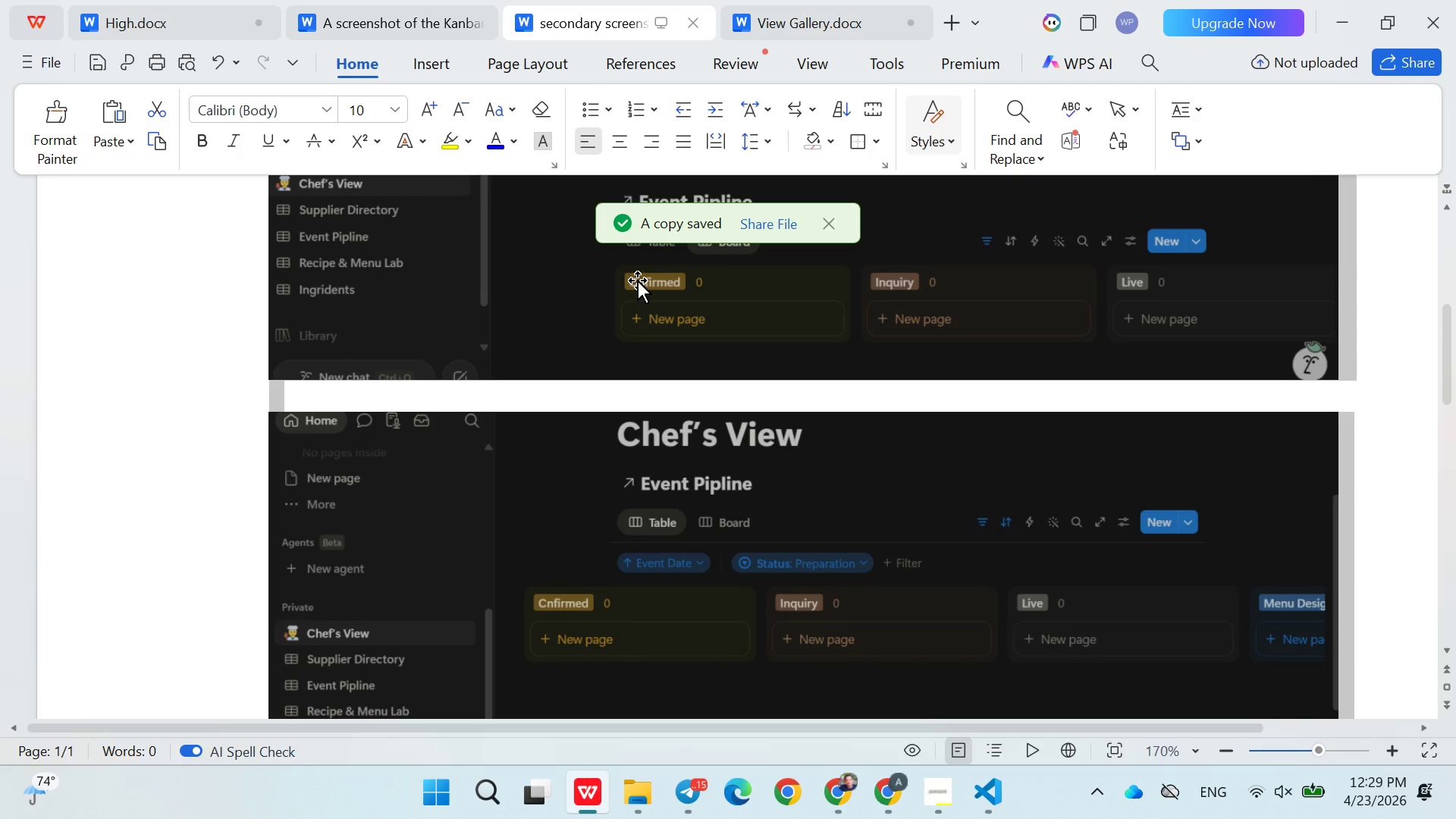 
key(Backspace)
 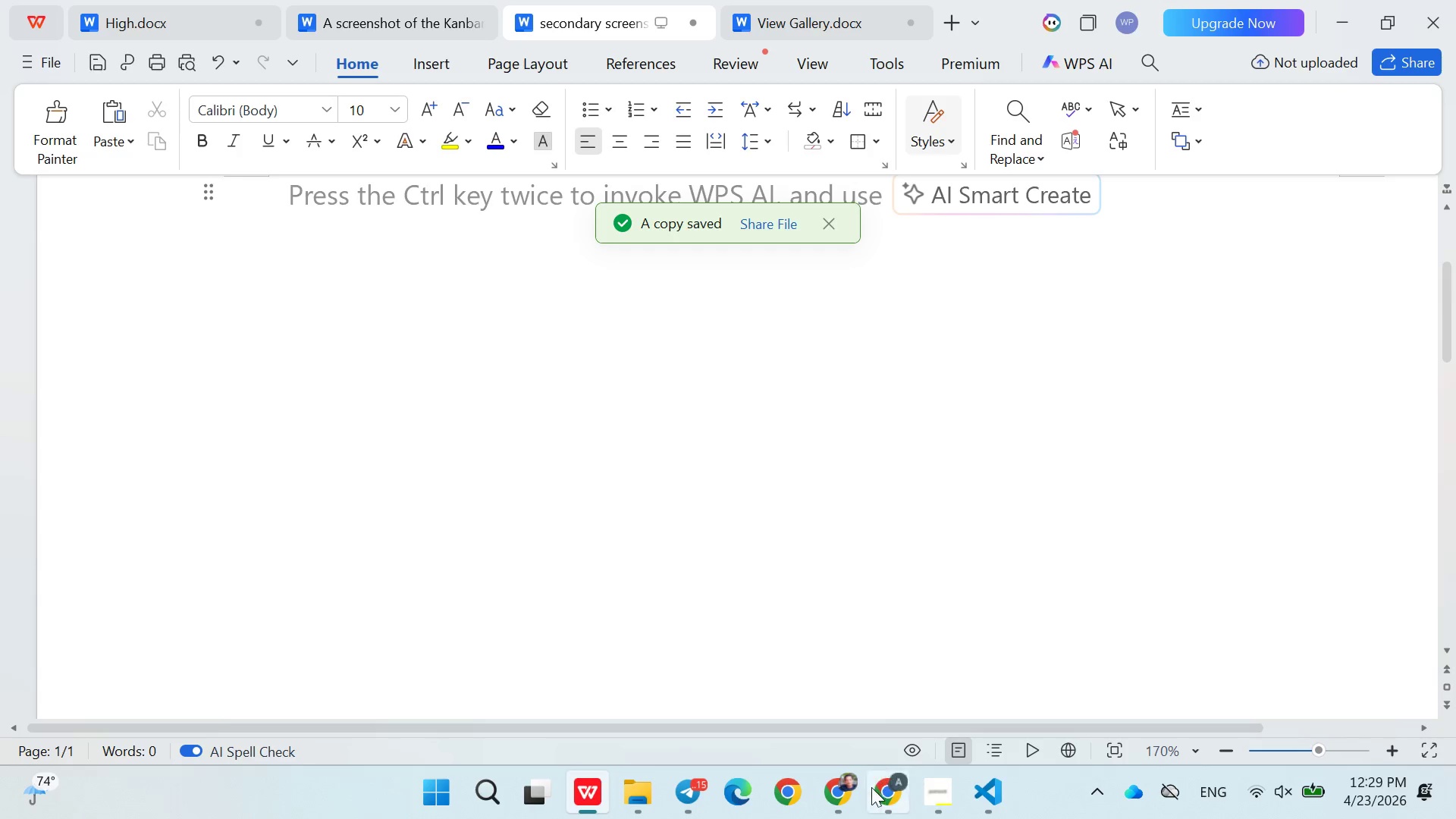 
left_click([852, 792])
 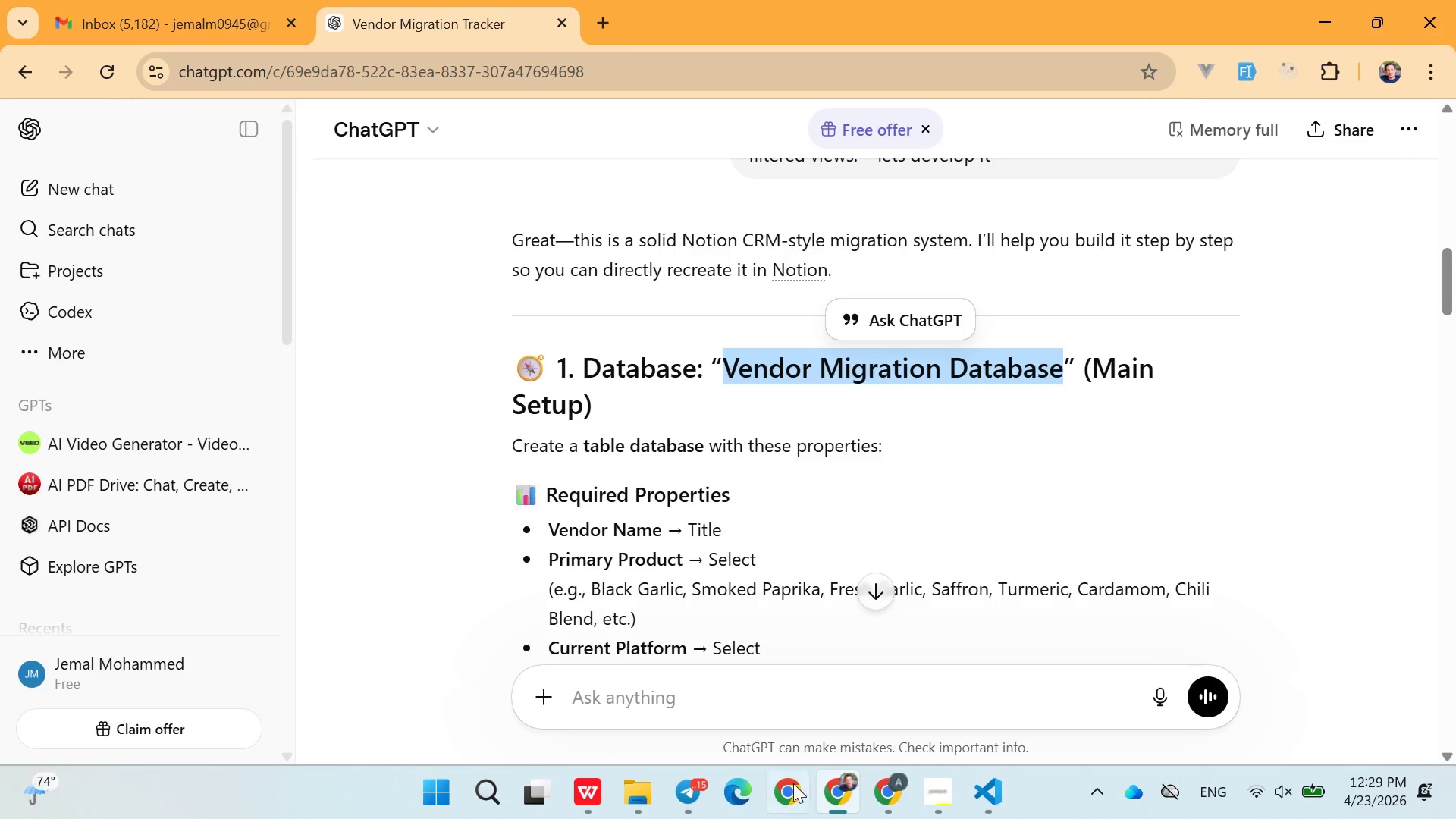 
left_click([889, 769])
 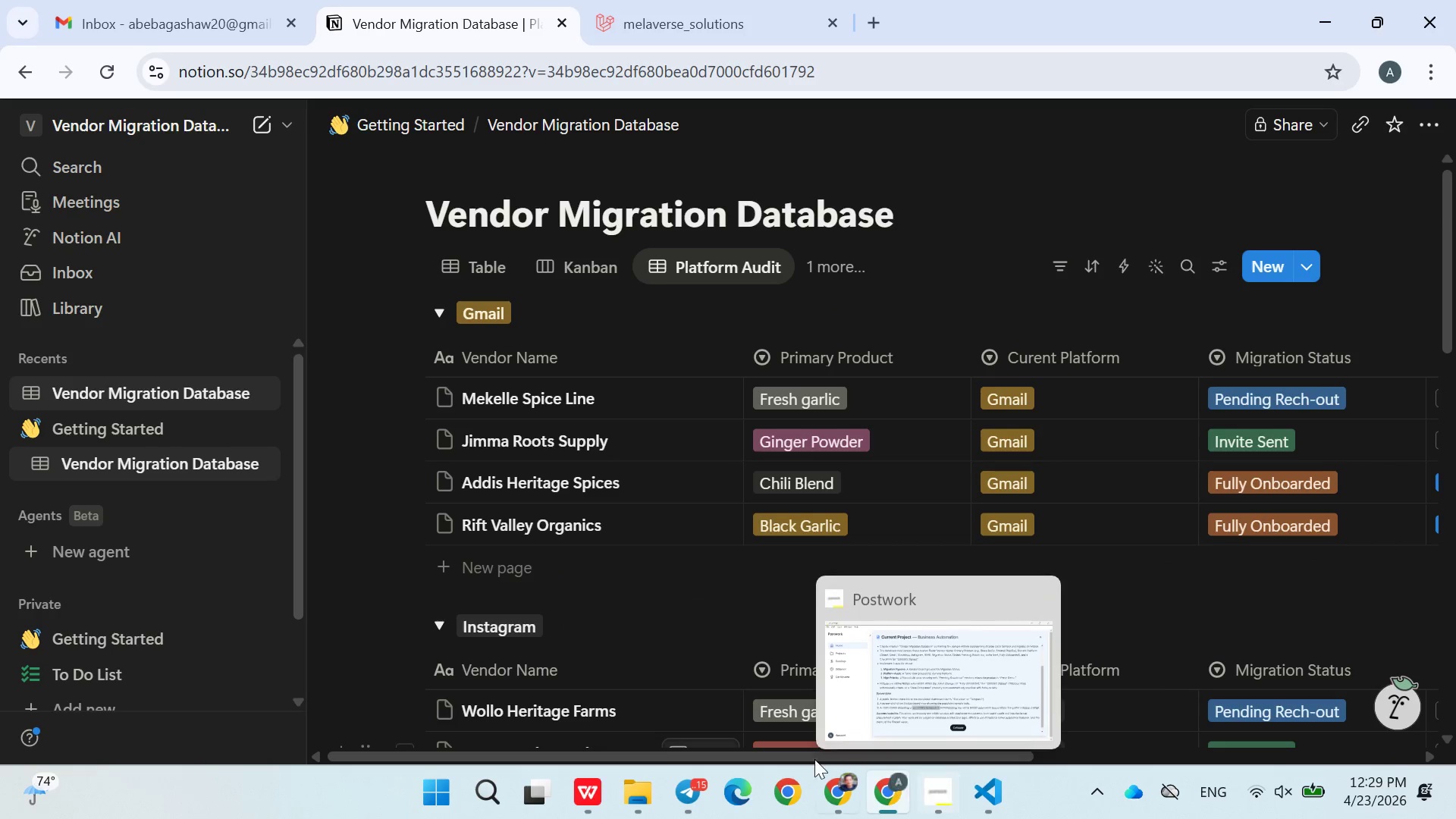 
mouse_move([586, 643])
 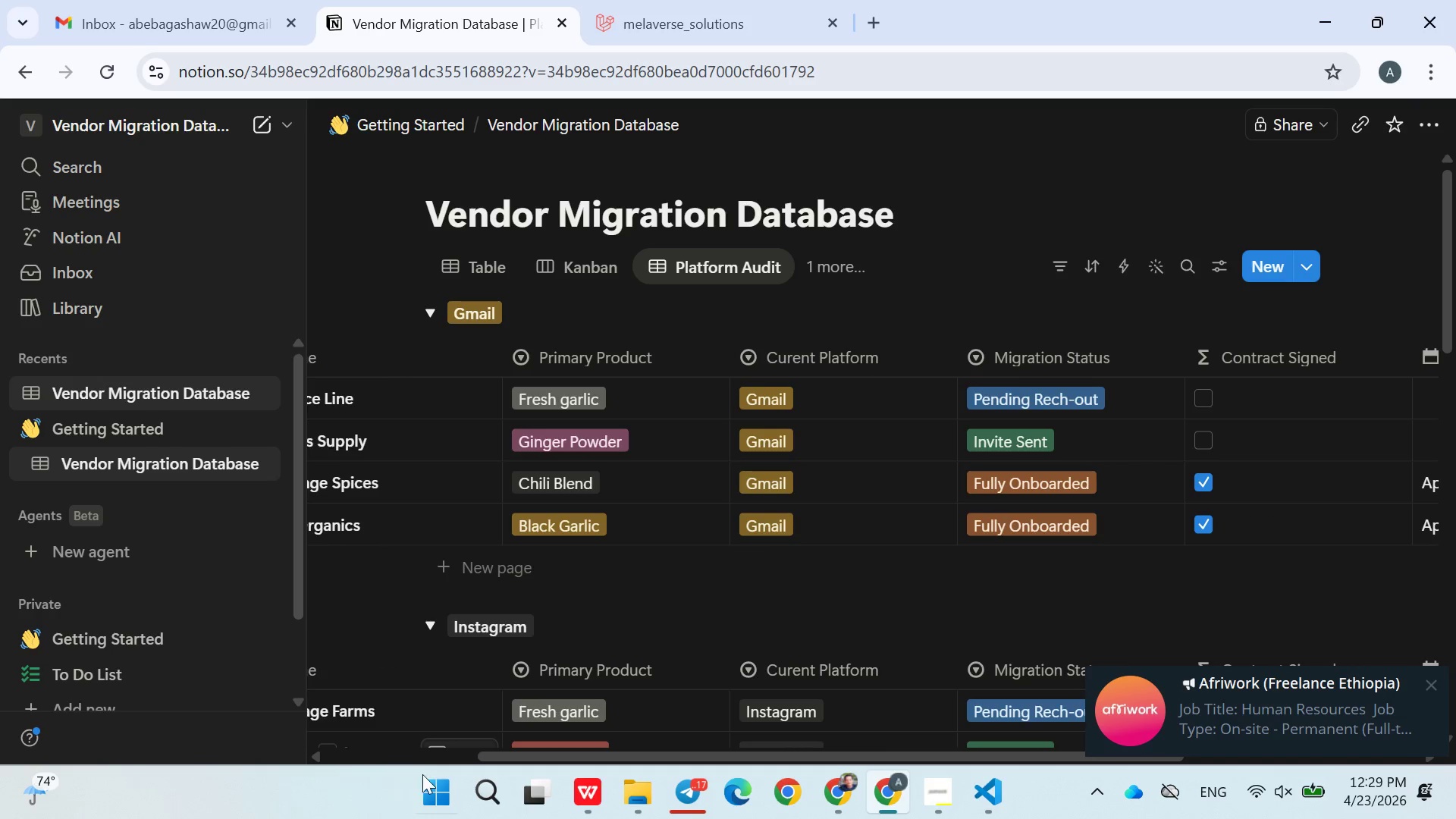 
left_click([430, 779])
 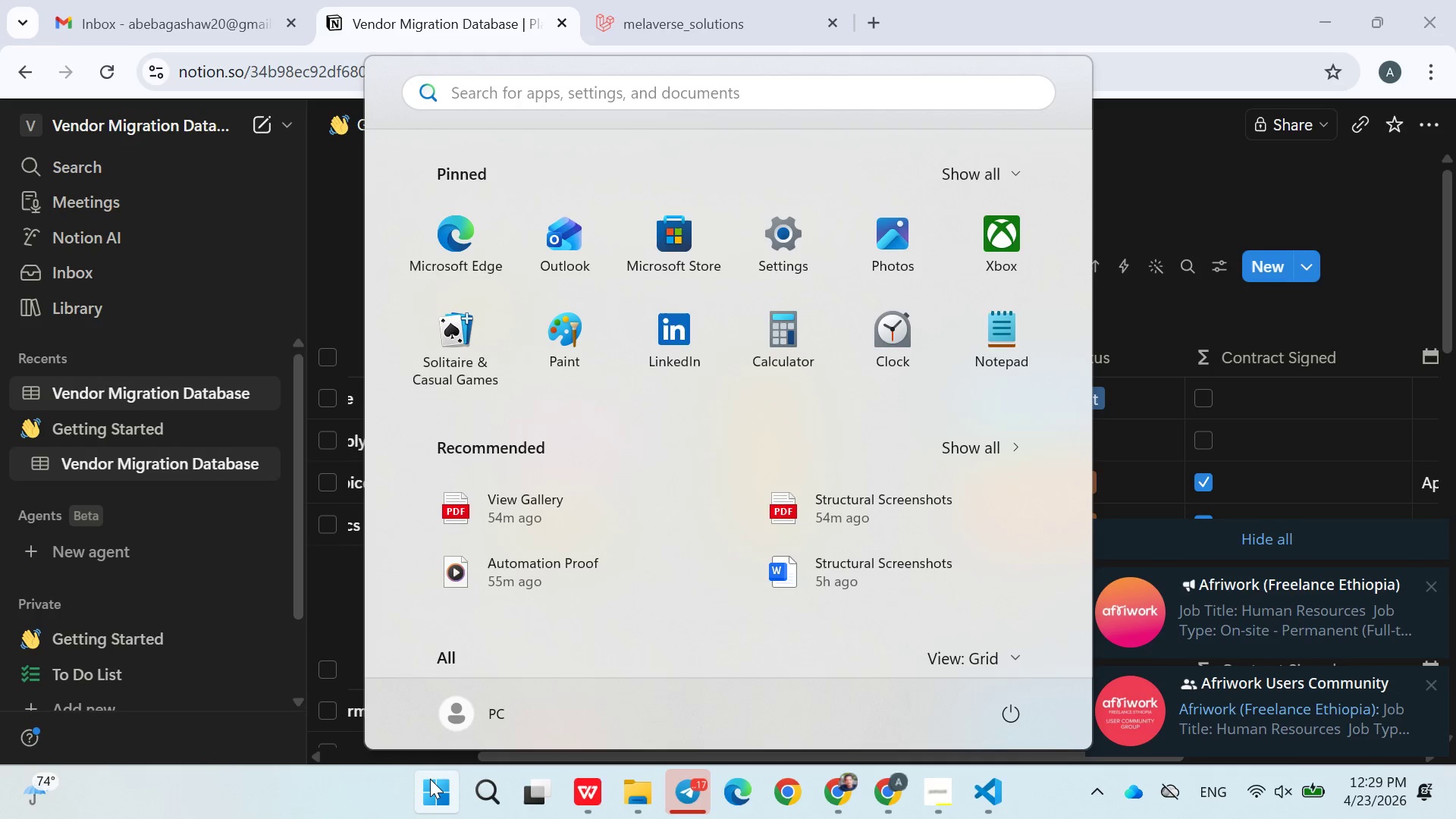 
type(sna)
 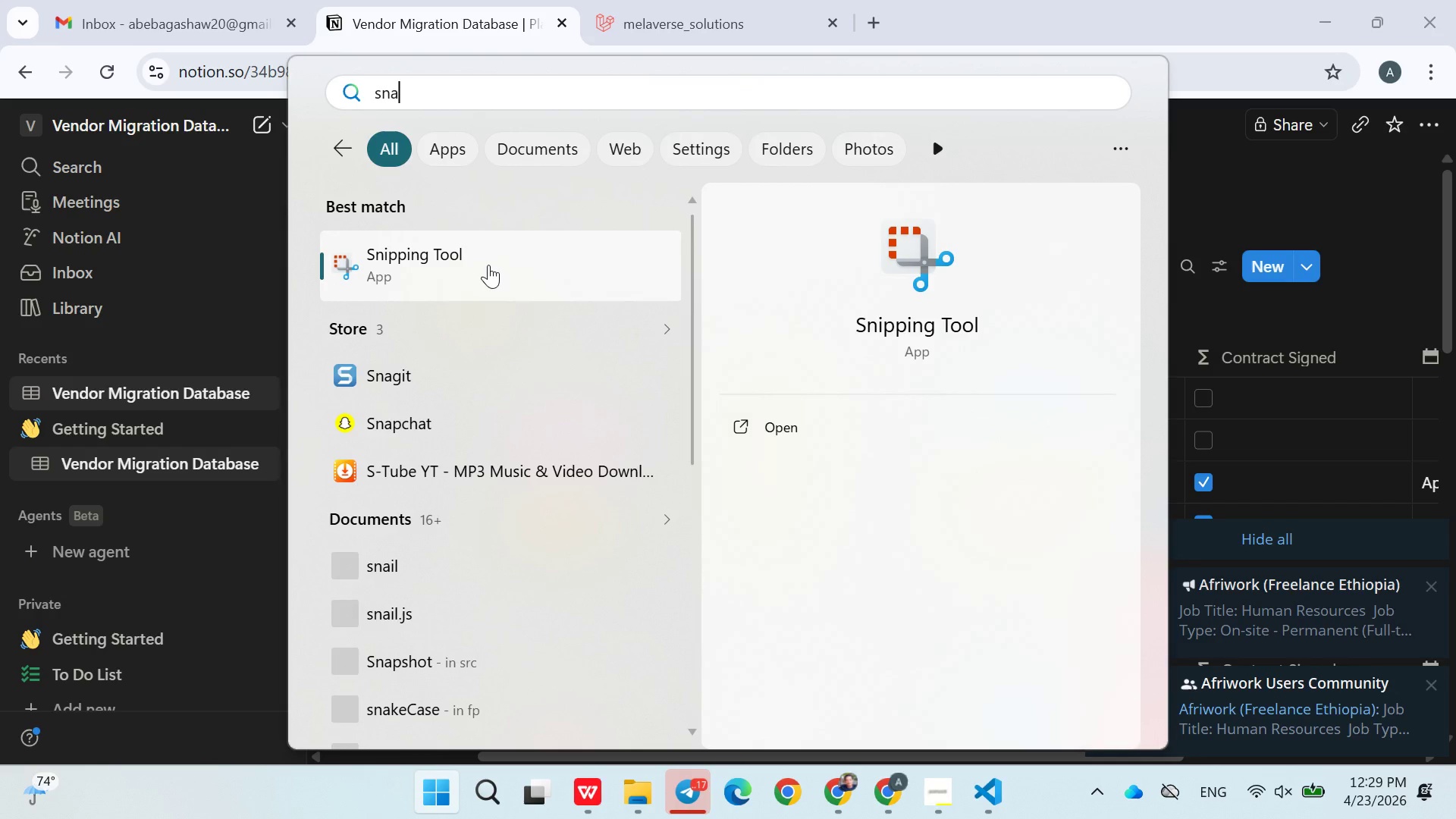 
left_click([494, 249])
 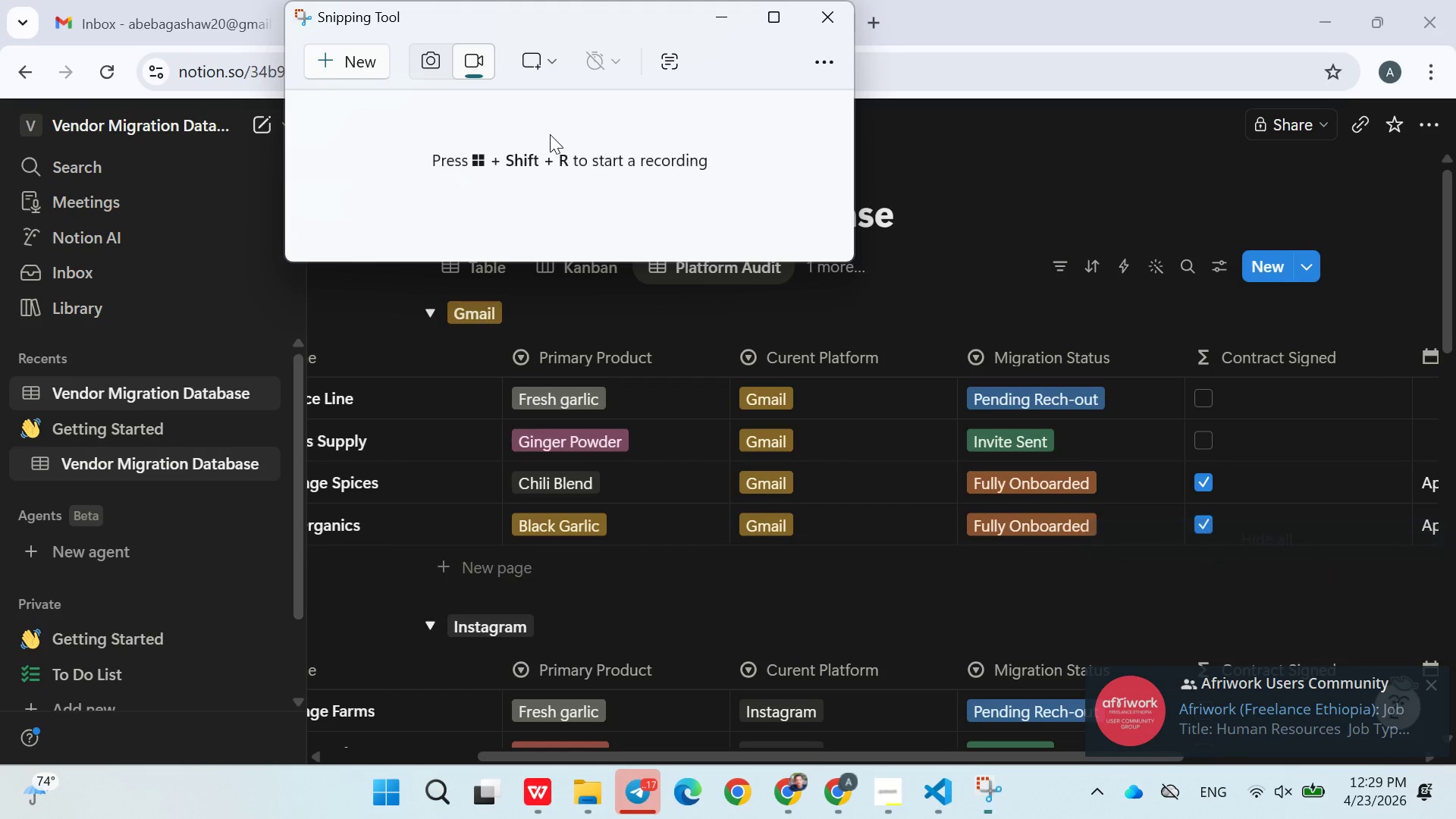 
left_click([445, 52])
 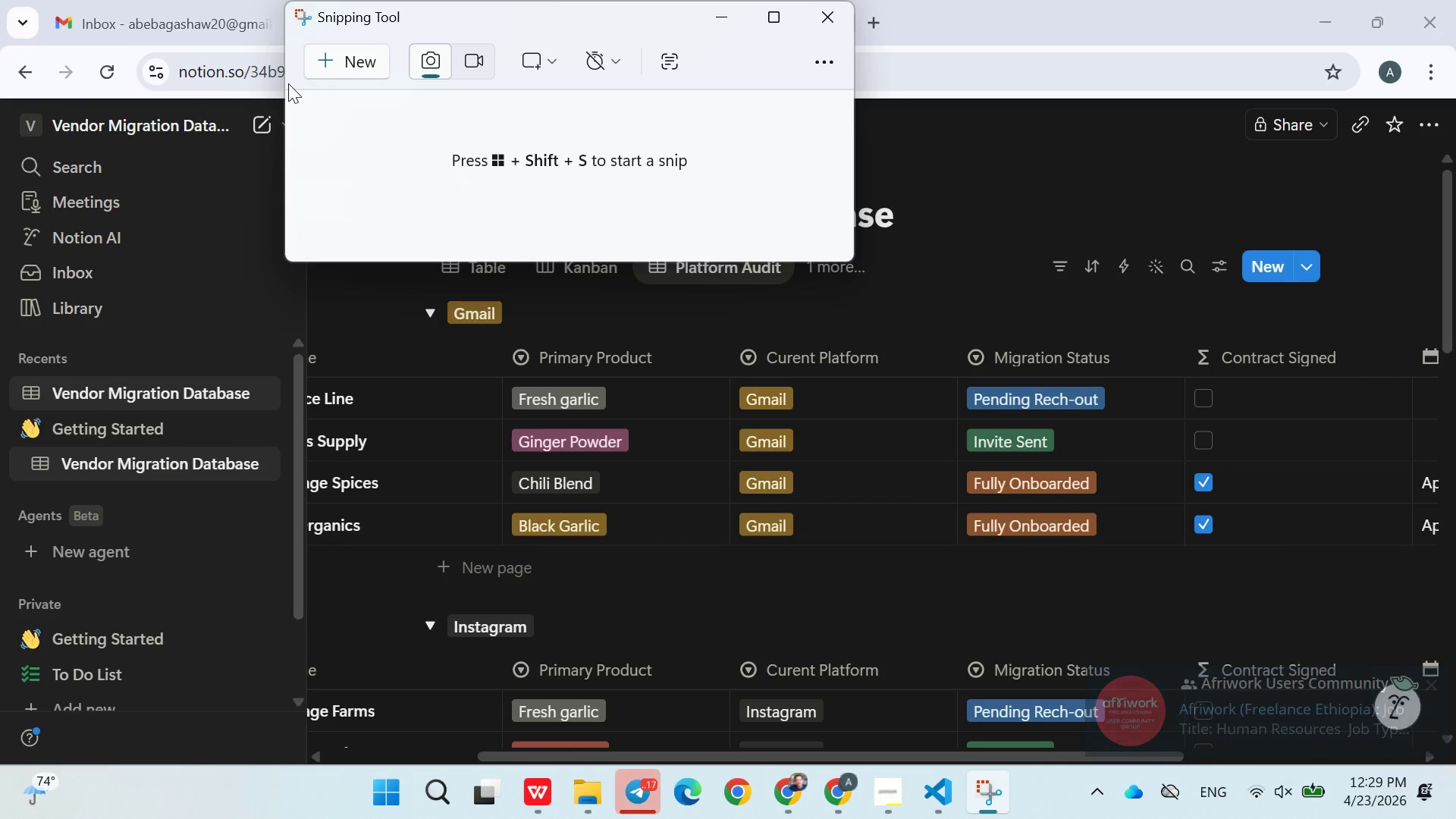 
left_click([309, 63])
 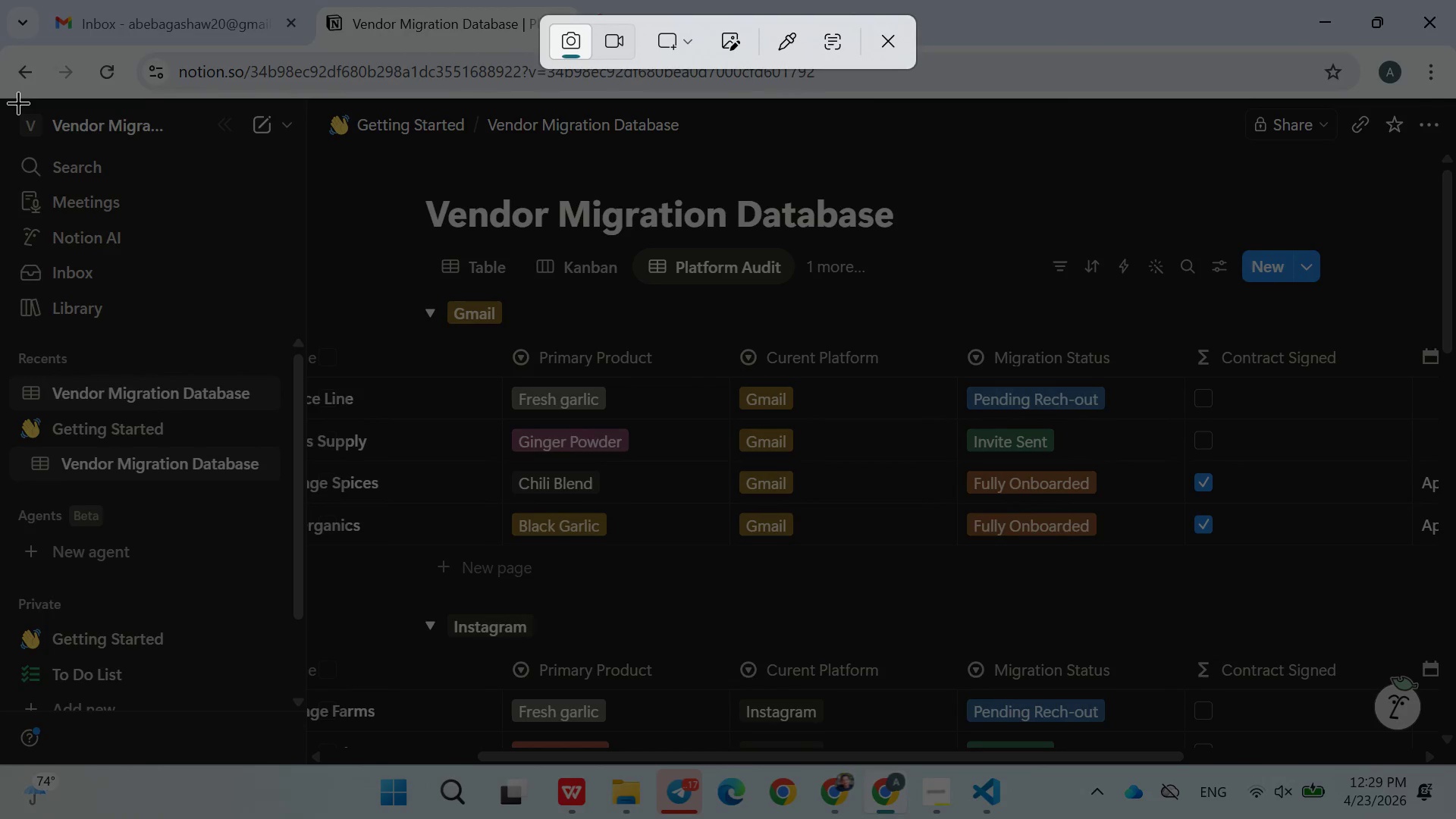 
left_click_drag(start_coordinate=[18, 102], to_coordinate=[1455, 700])
 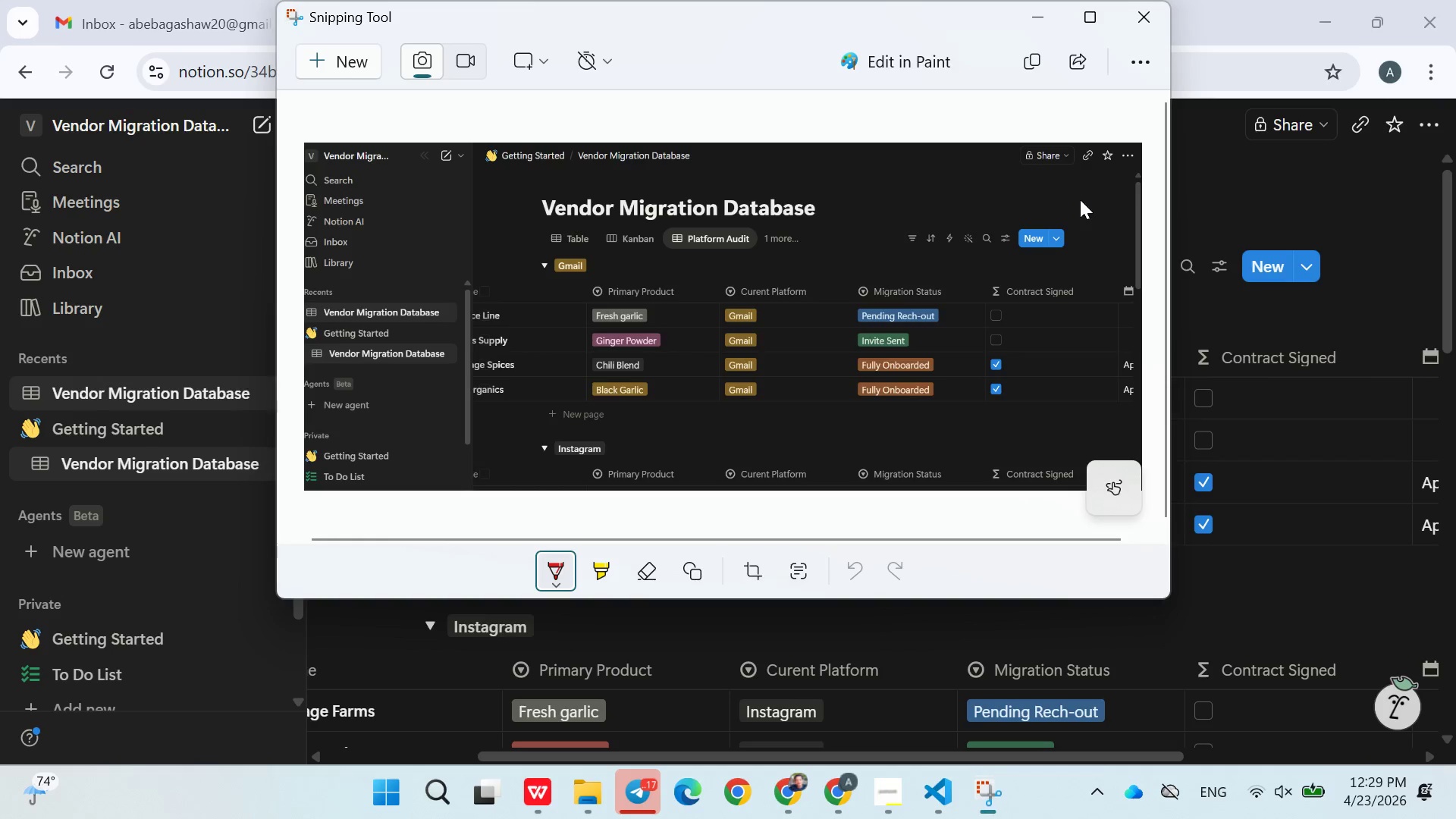 
left_click([1034, 55])
 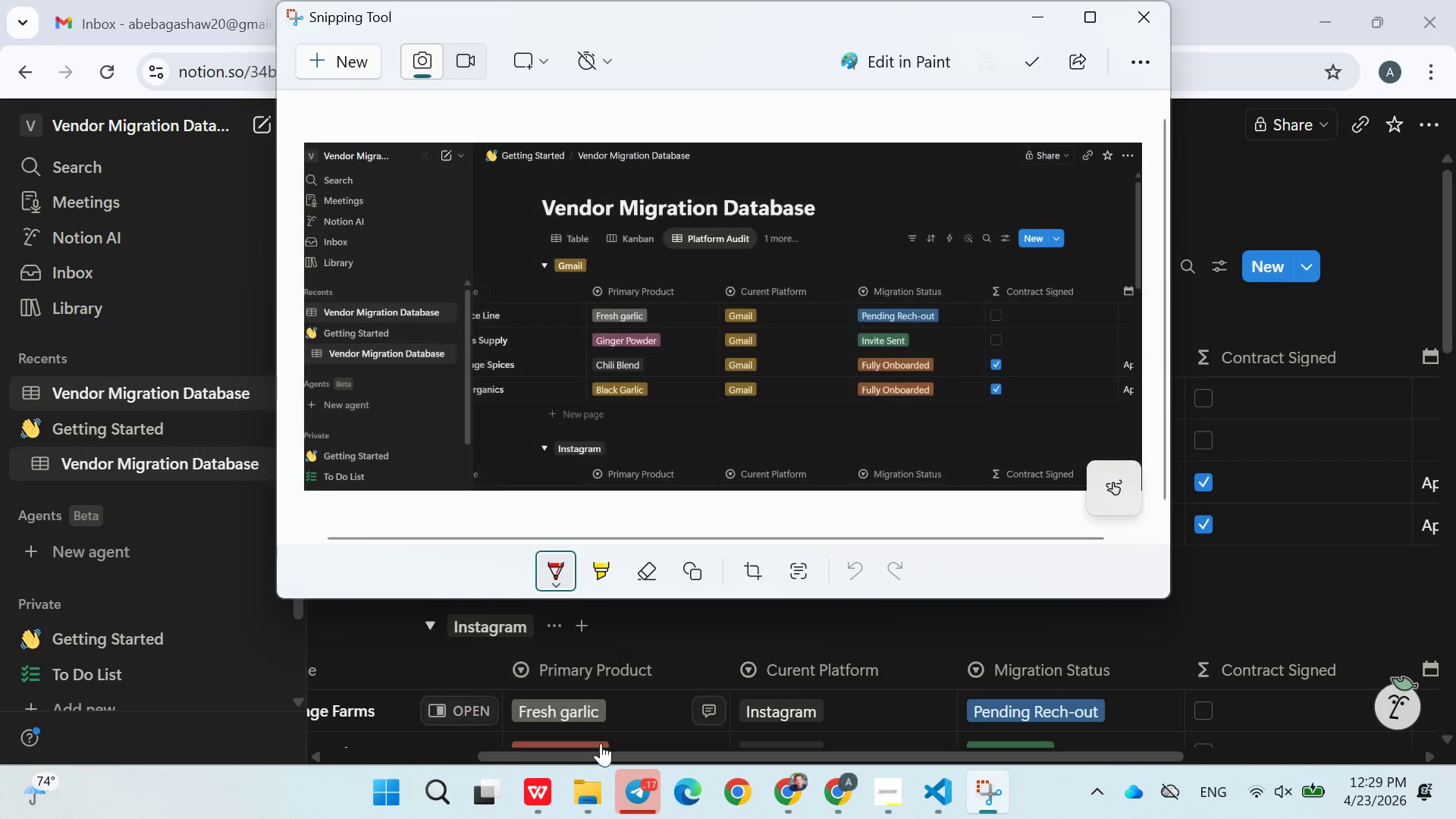 
left_click([560, 772])
 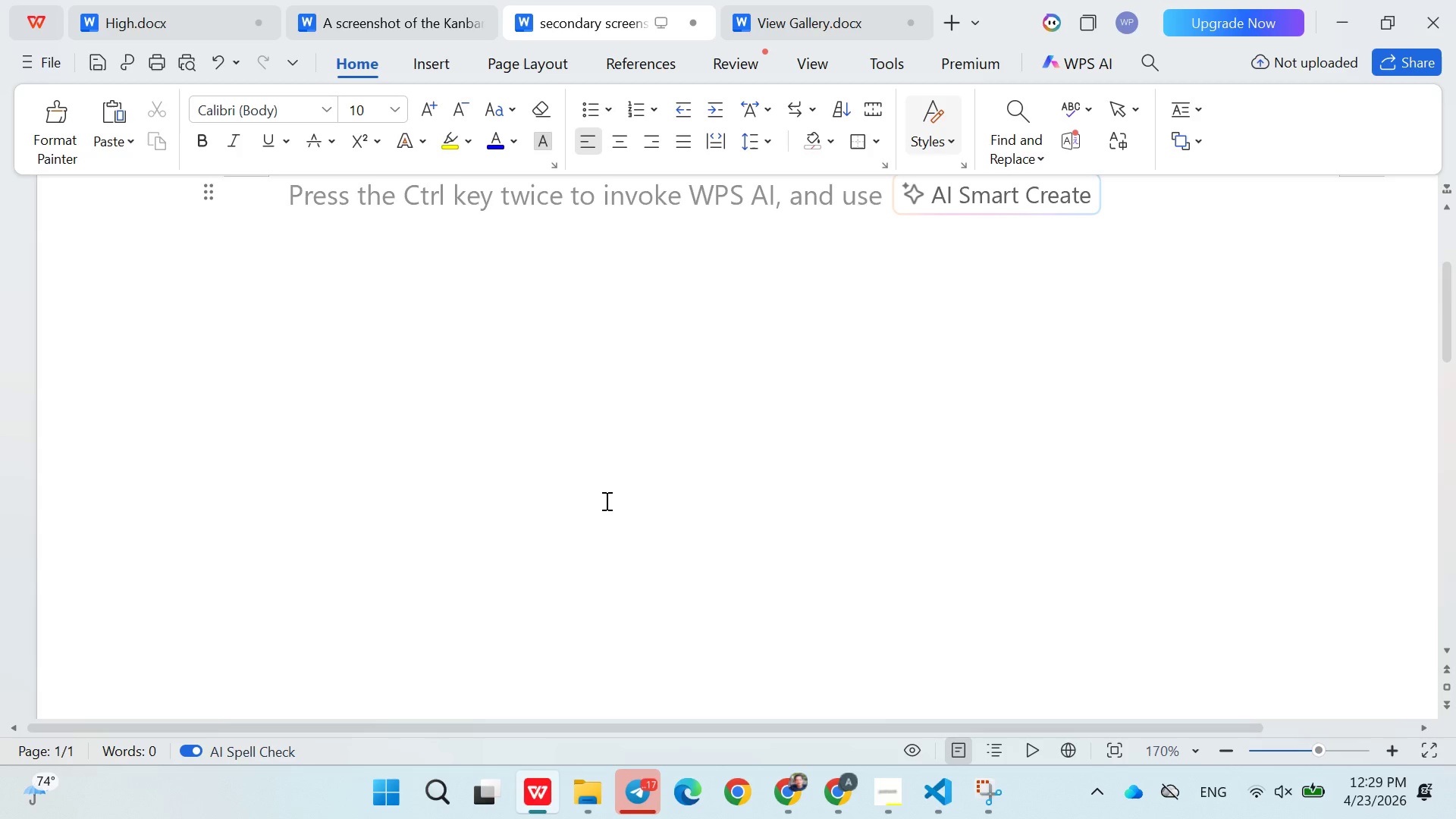 
key(Control+ControlLeft)
 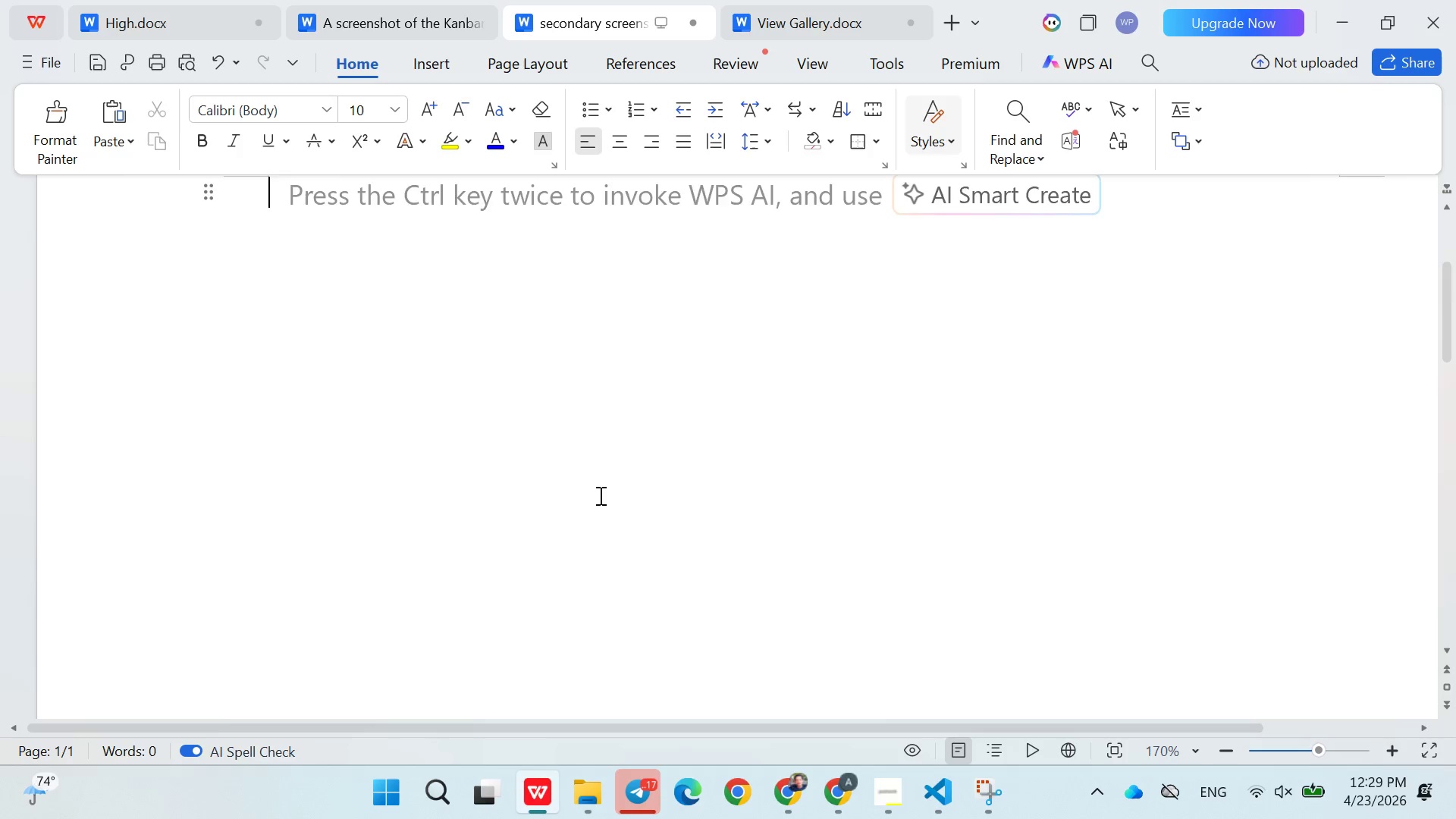 
key(Control+V)
 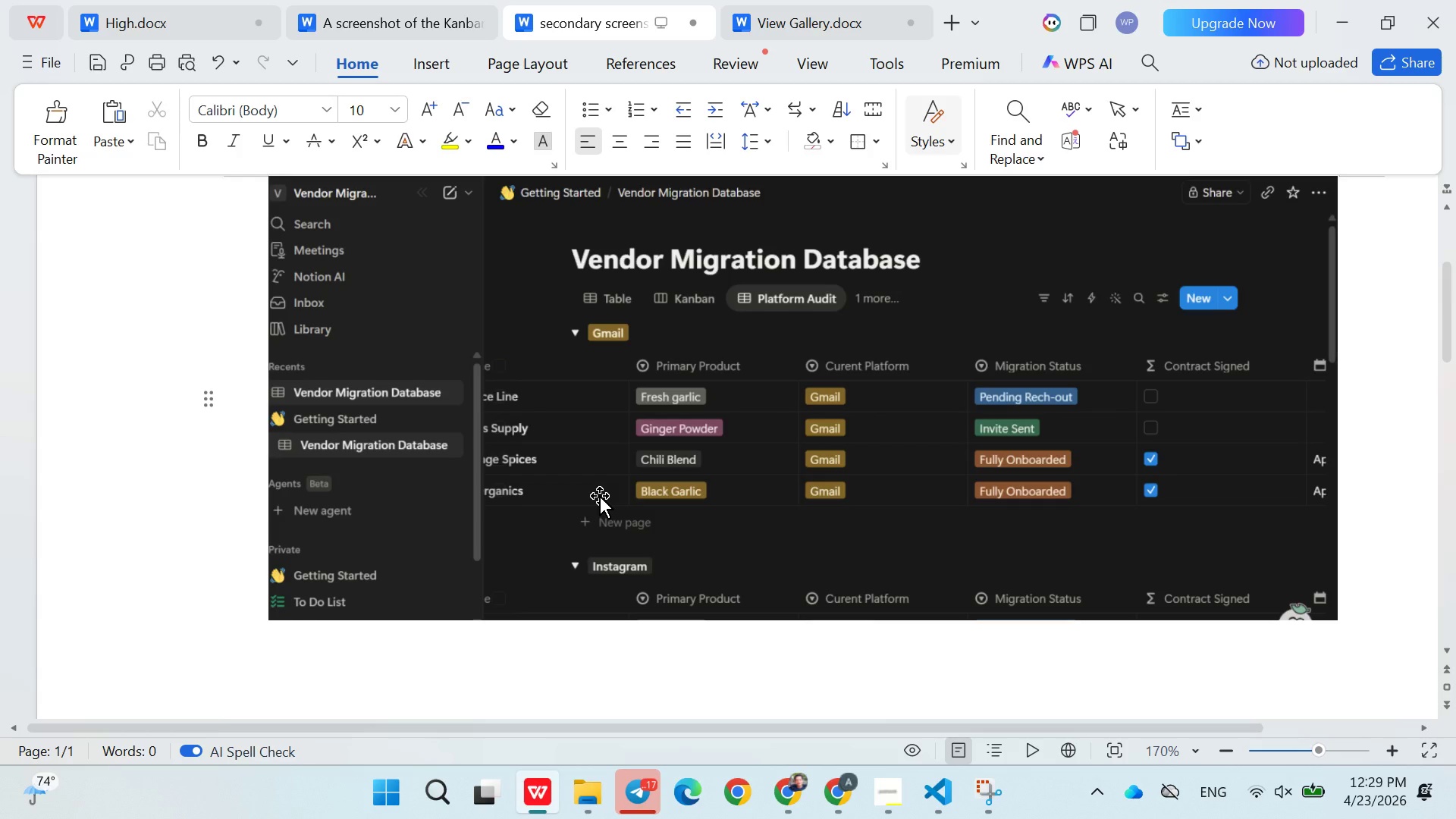 
key(Enter)
 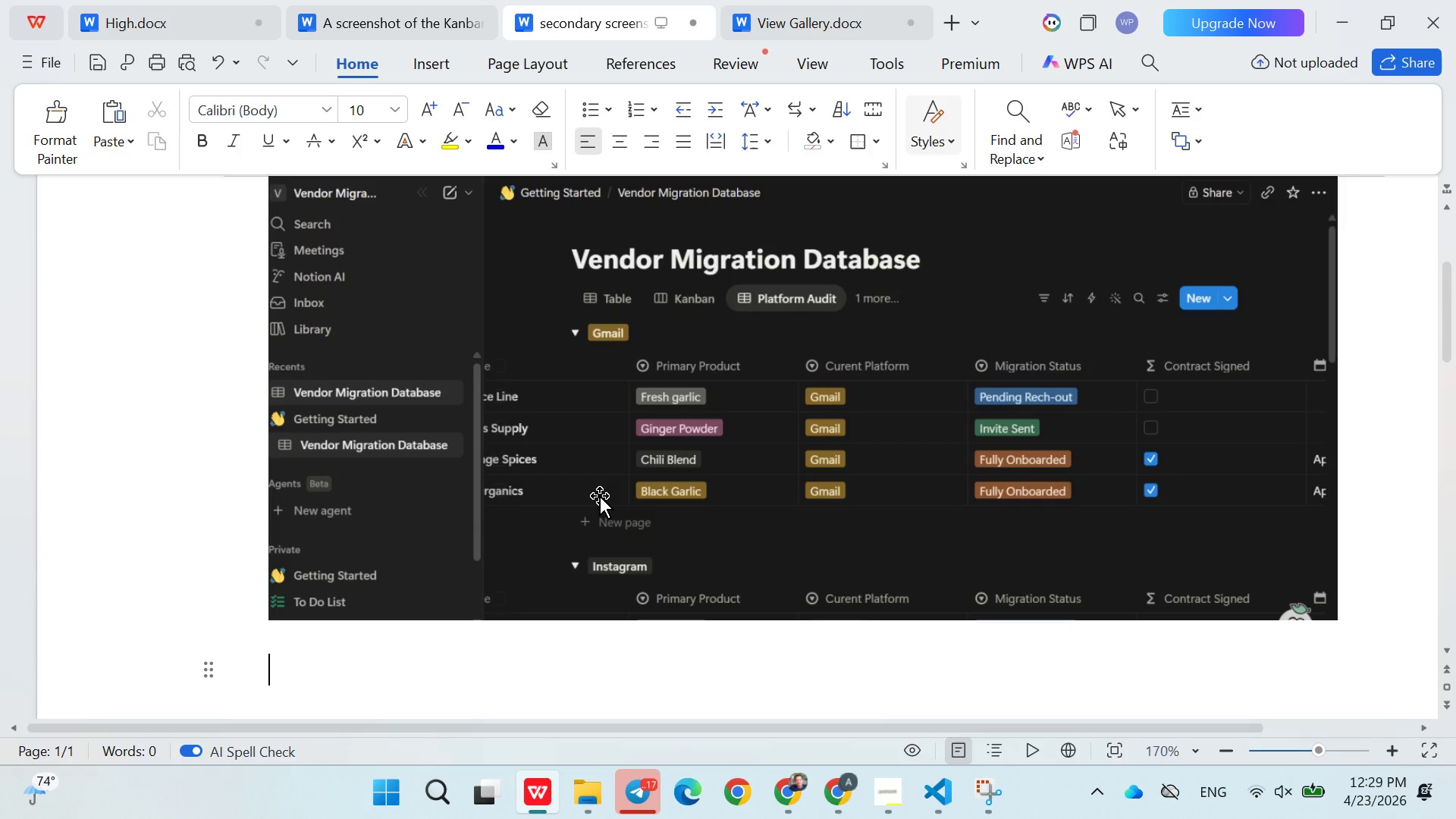 
key(Enter)
 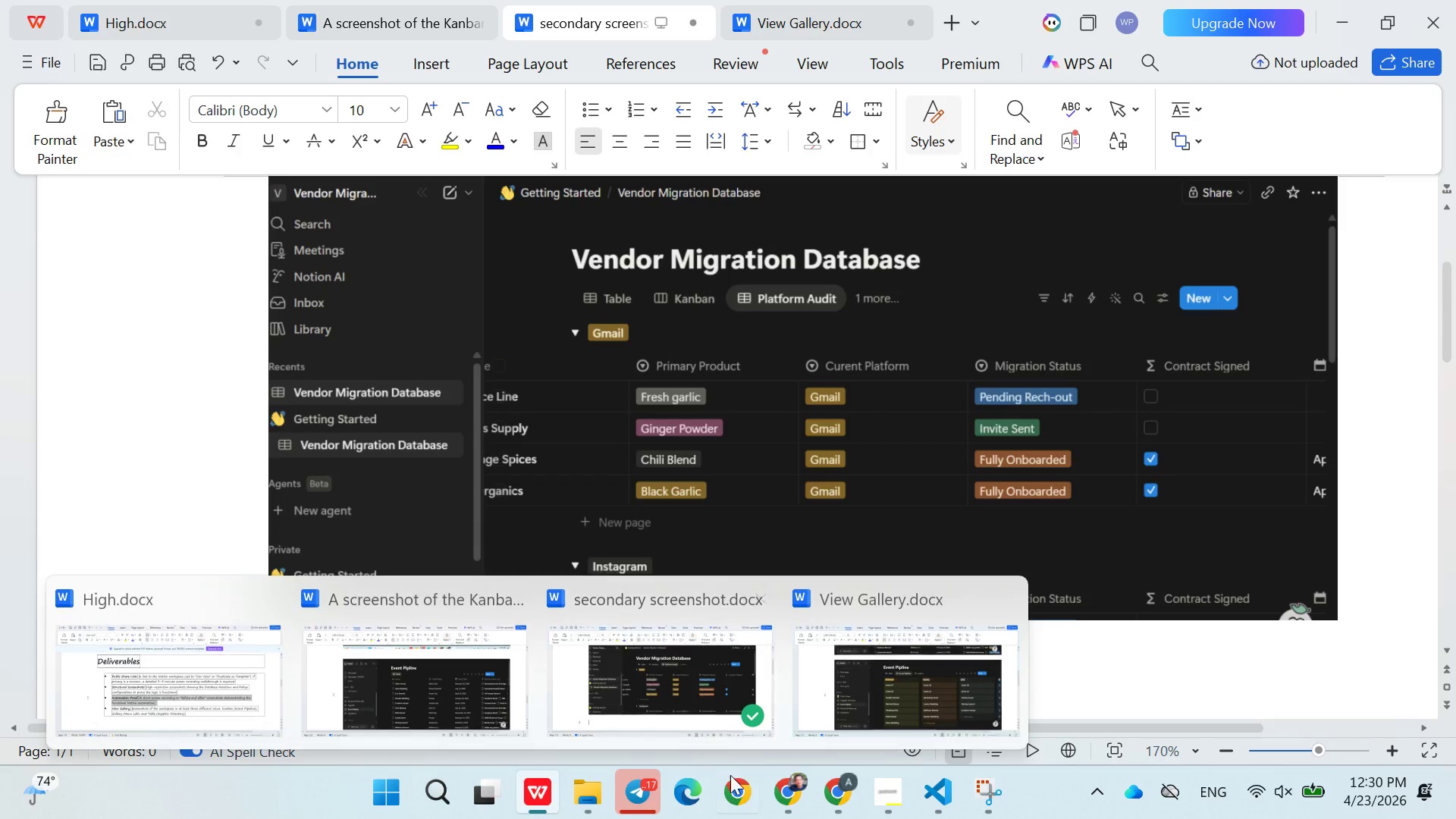 
left_click([831, 791])
 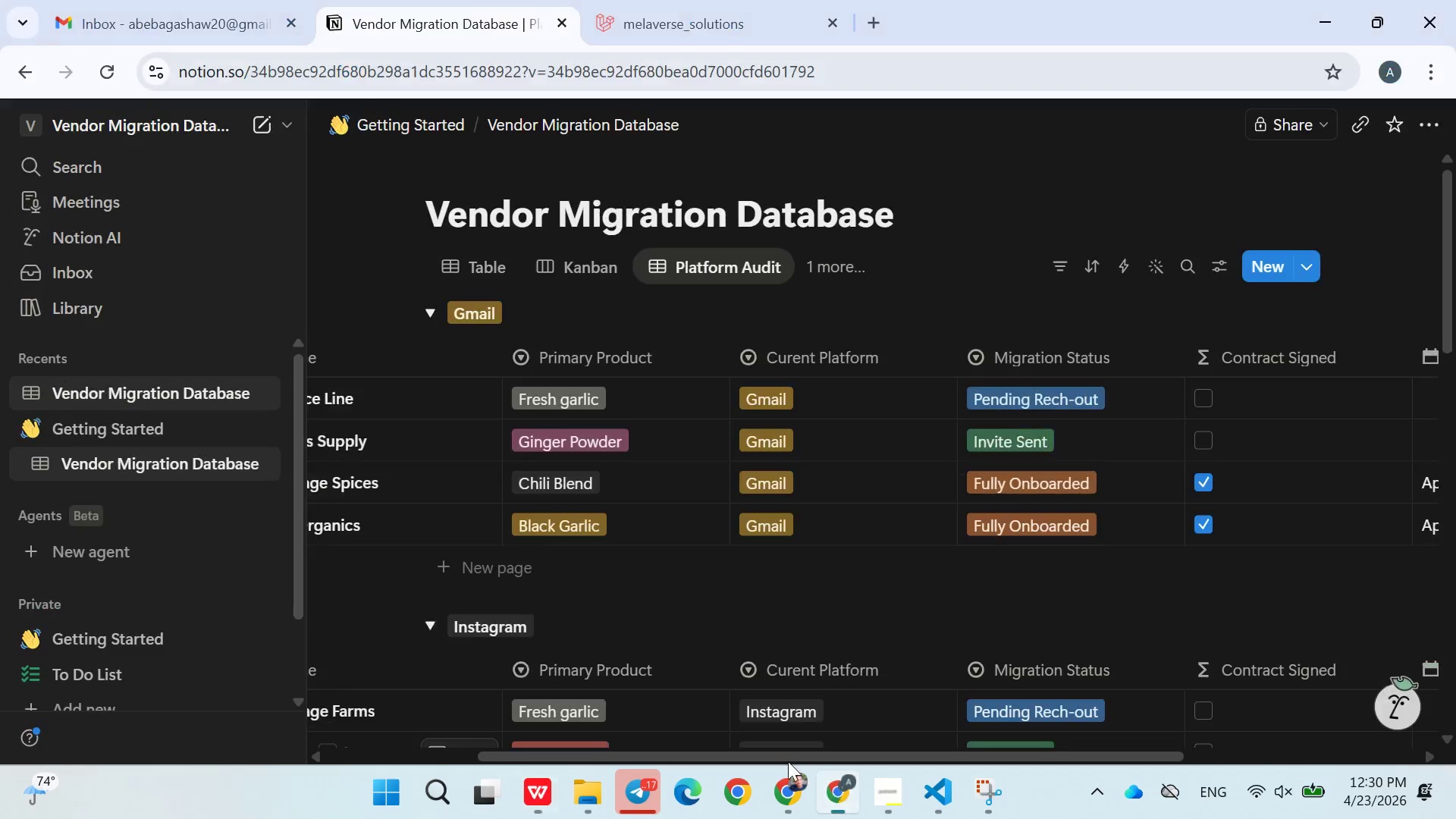 
mouse_move([690, 529])
 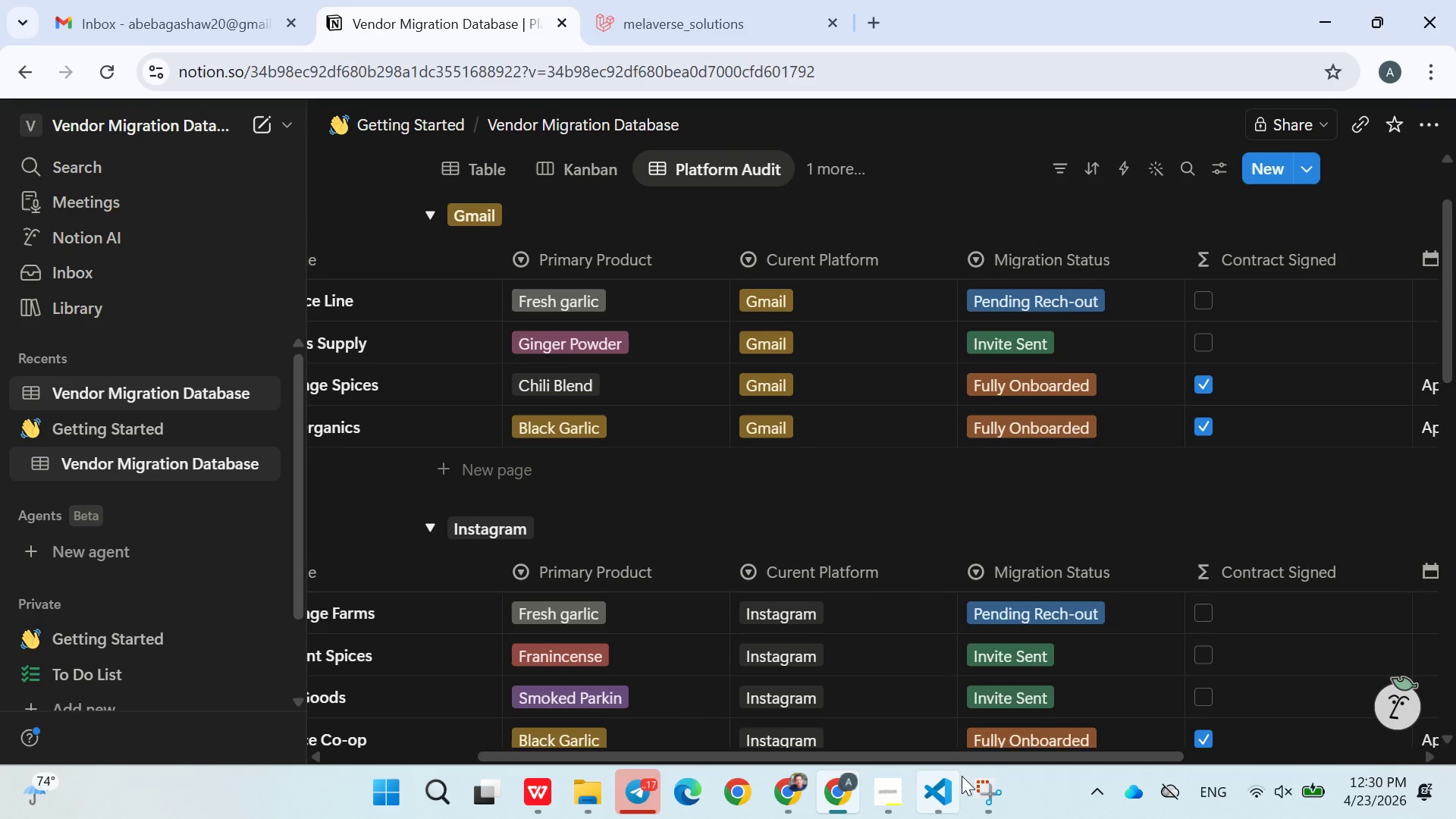 
left_click([977, 778])
 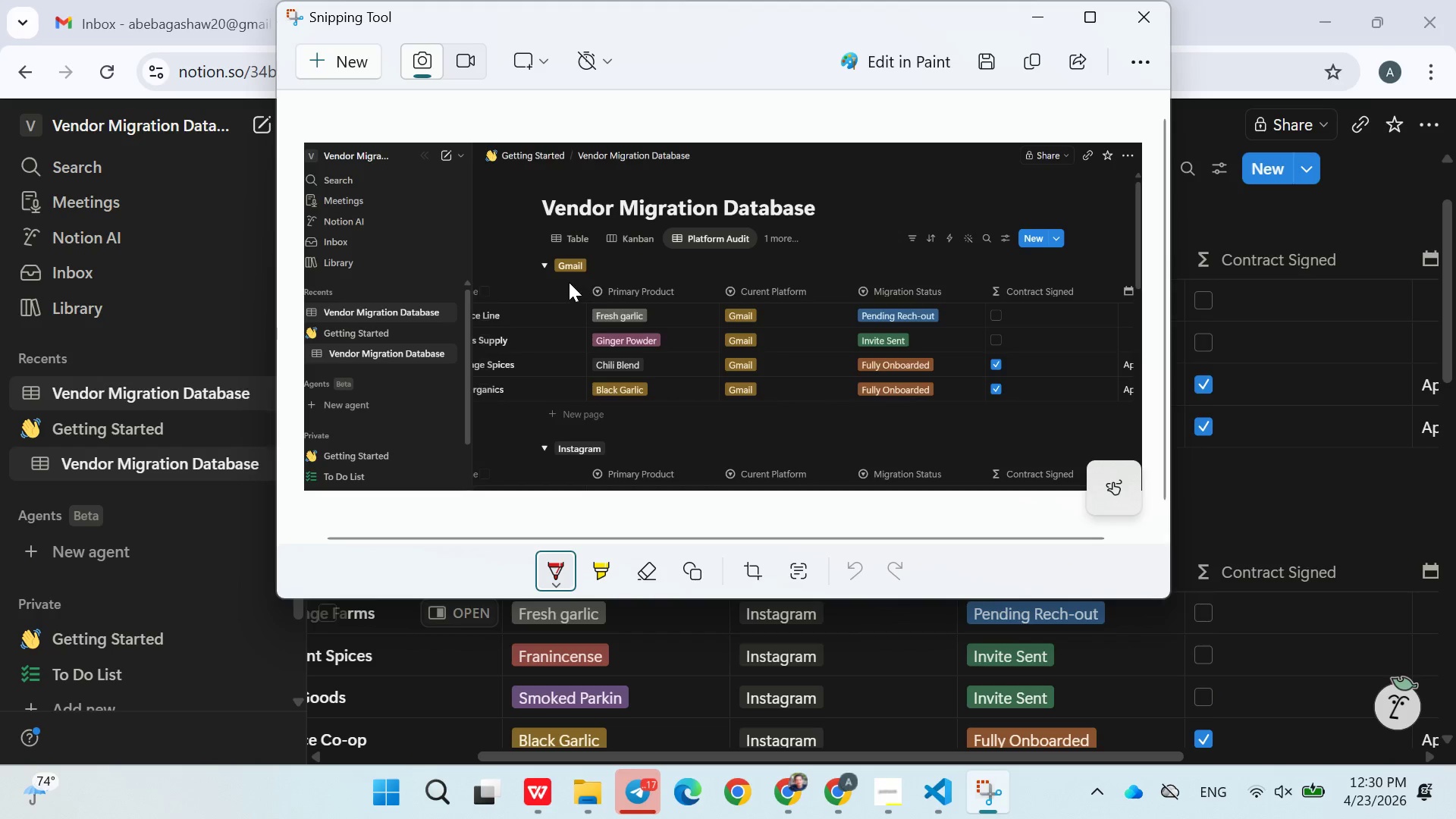 
left_click_drag(start_coordinate=[565, 282], to_coordinate=[529, 260])
 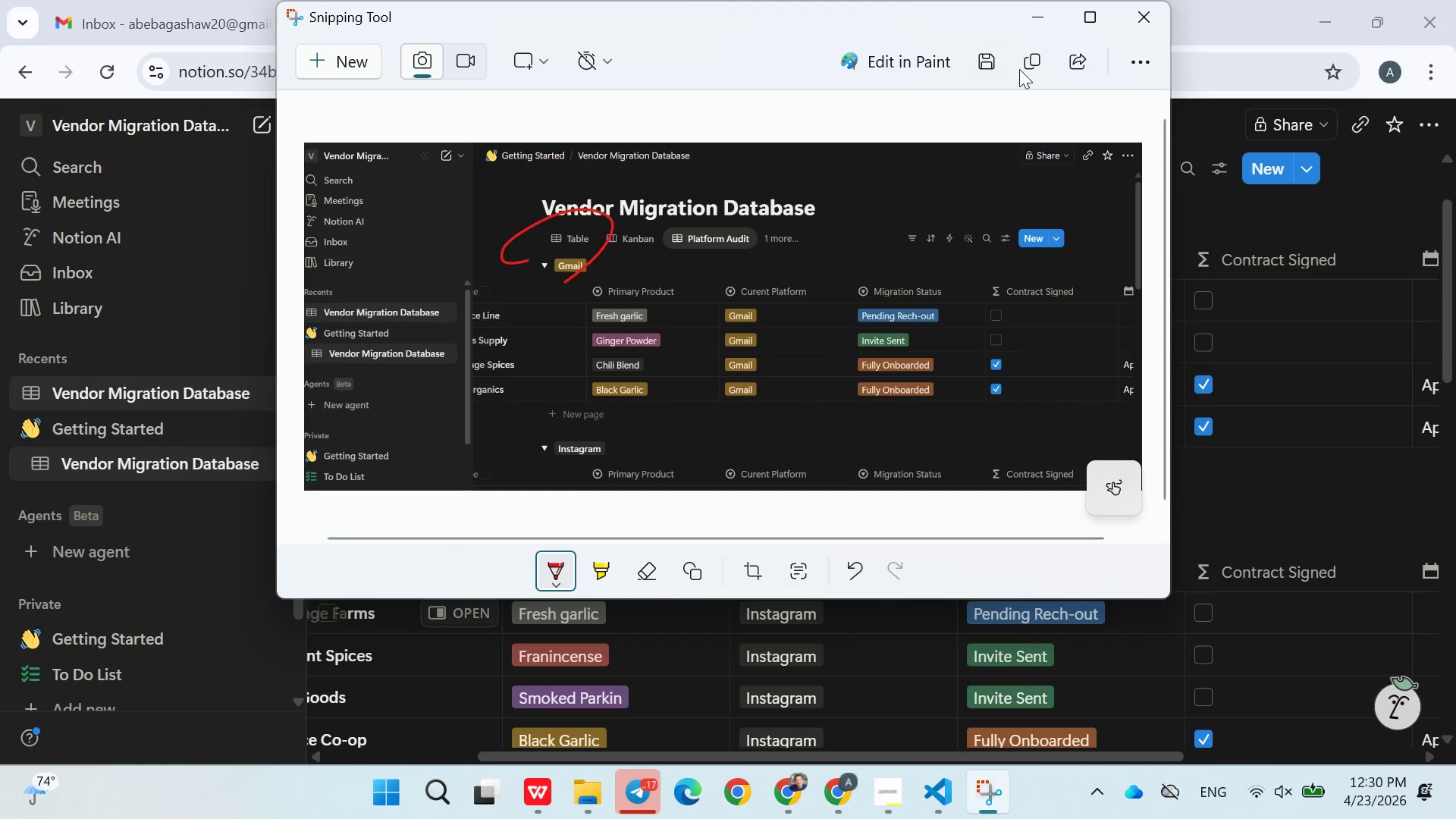 
left_click([1029, 69])
 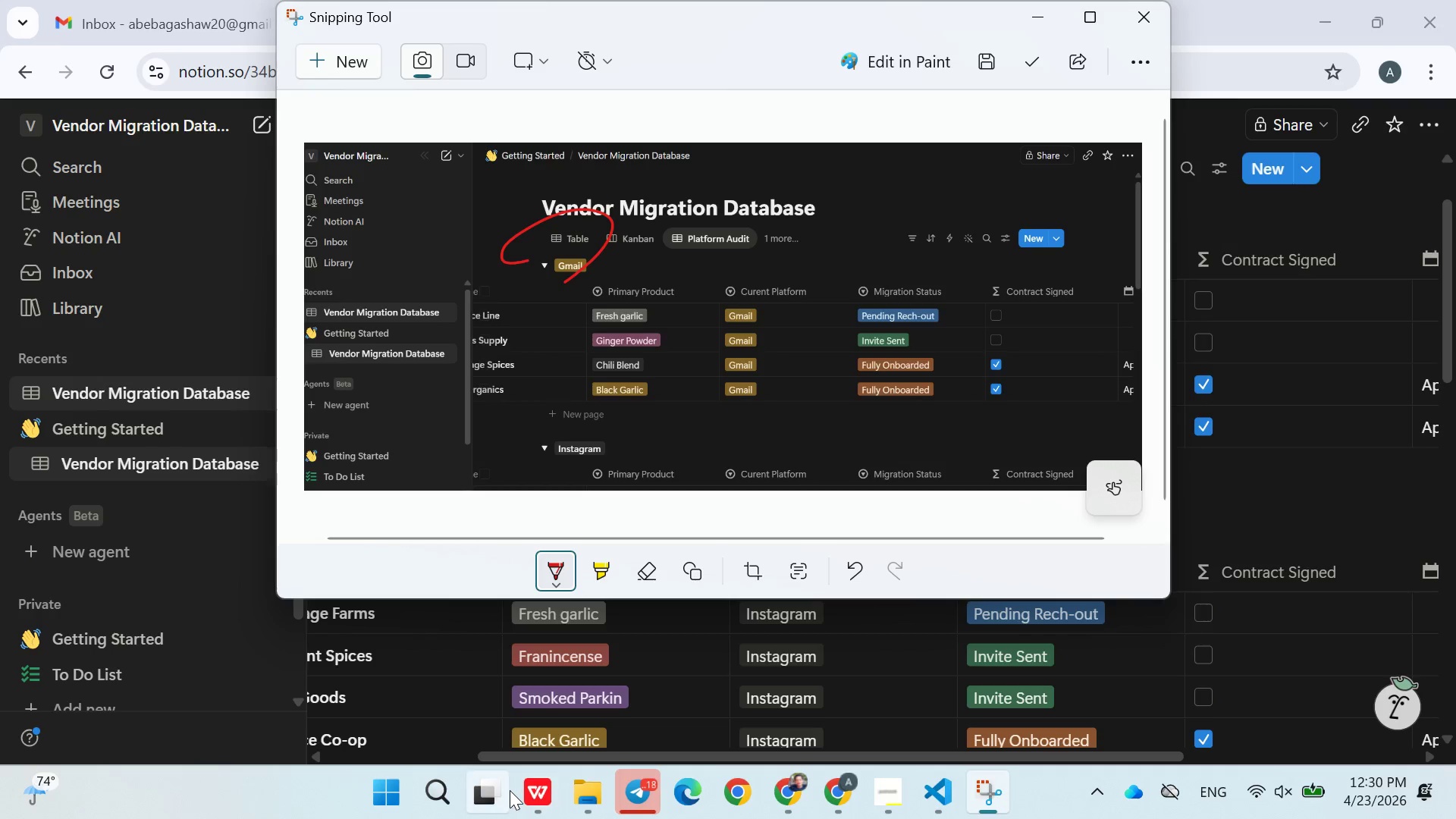 
left_click([546, 784])
 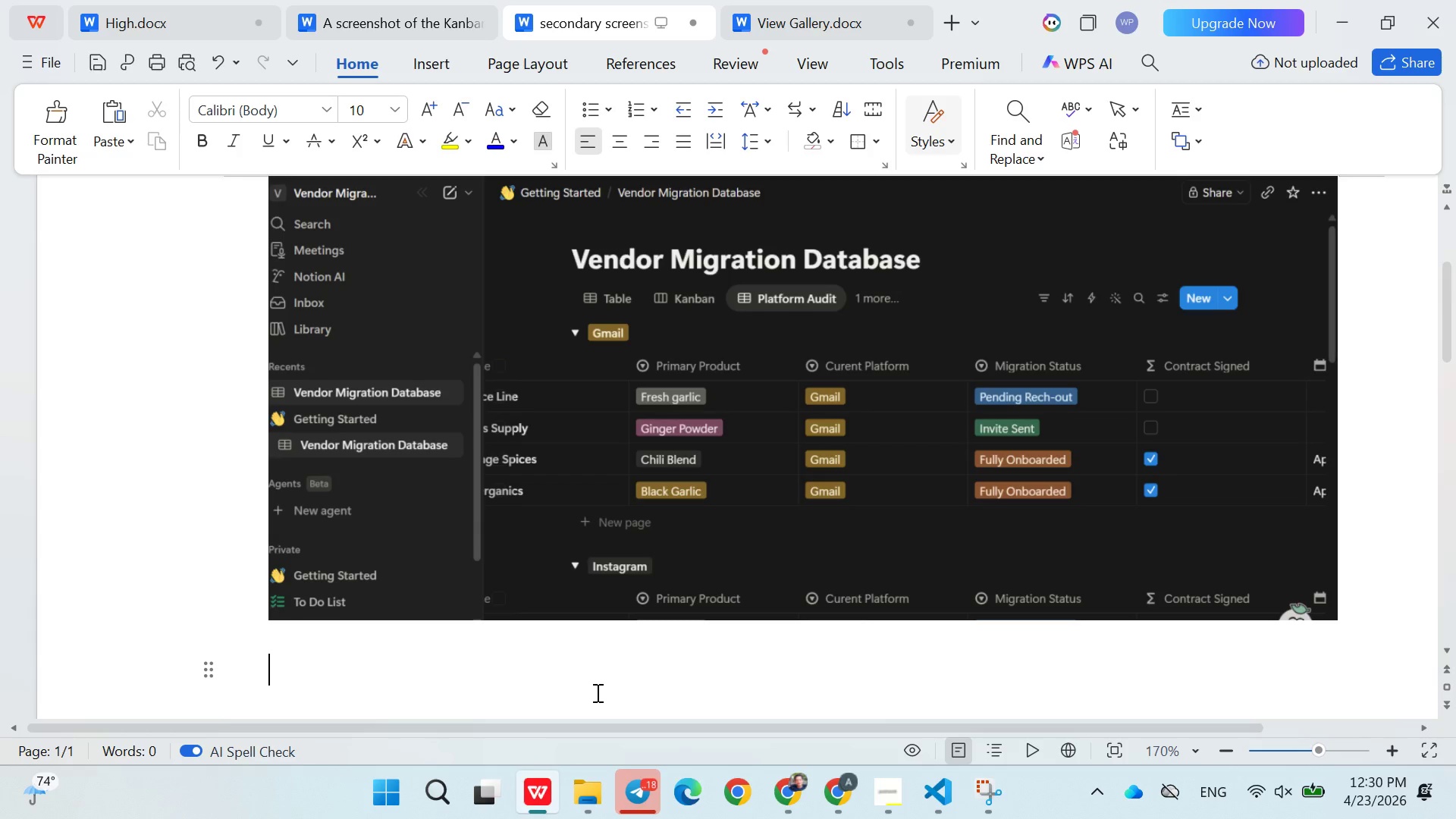 
key(Control+Z)
 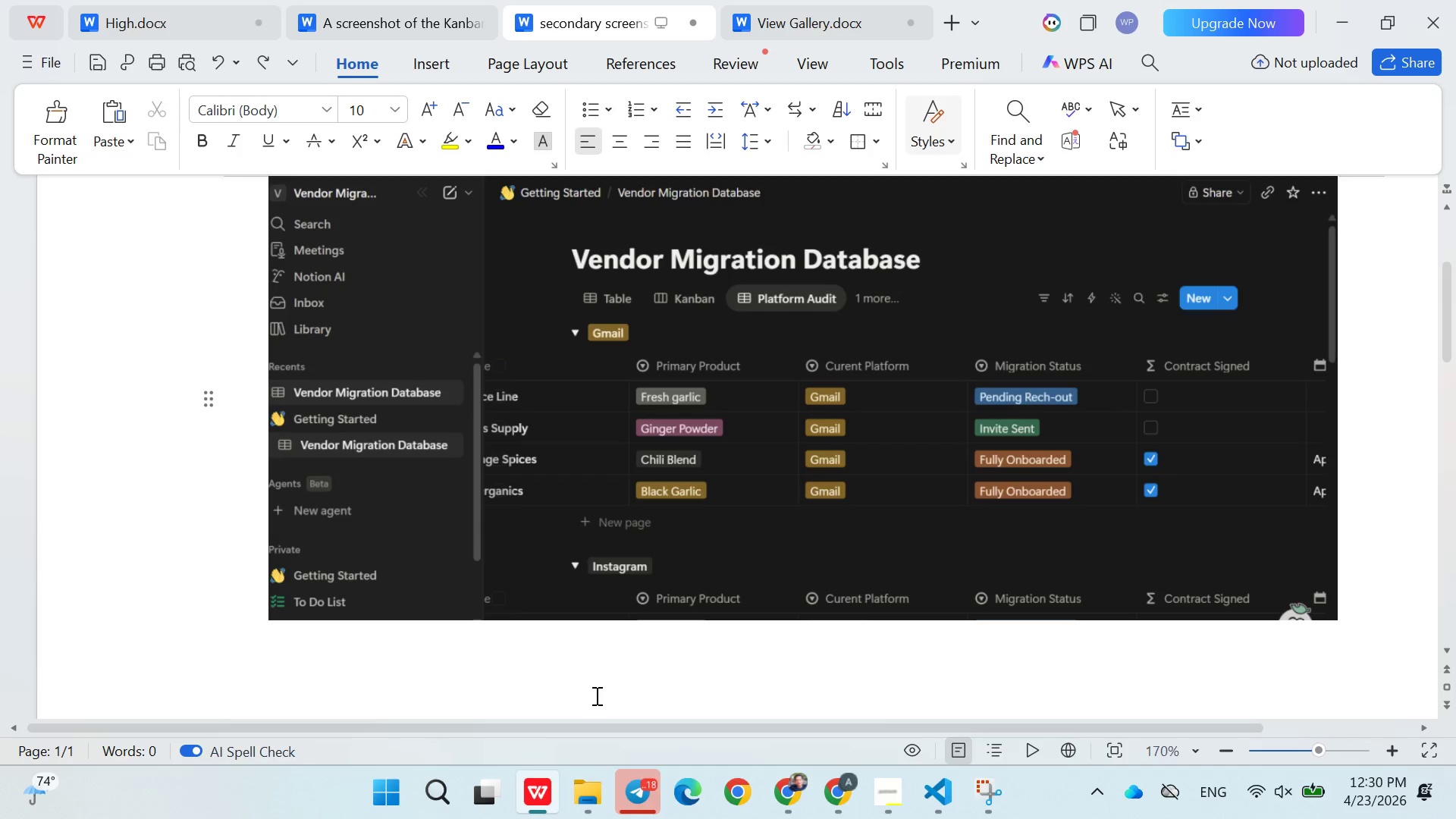 
key(Control+Z)
 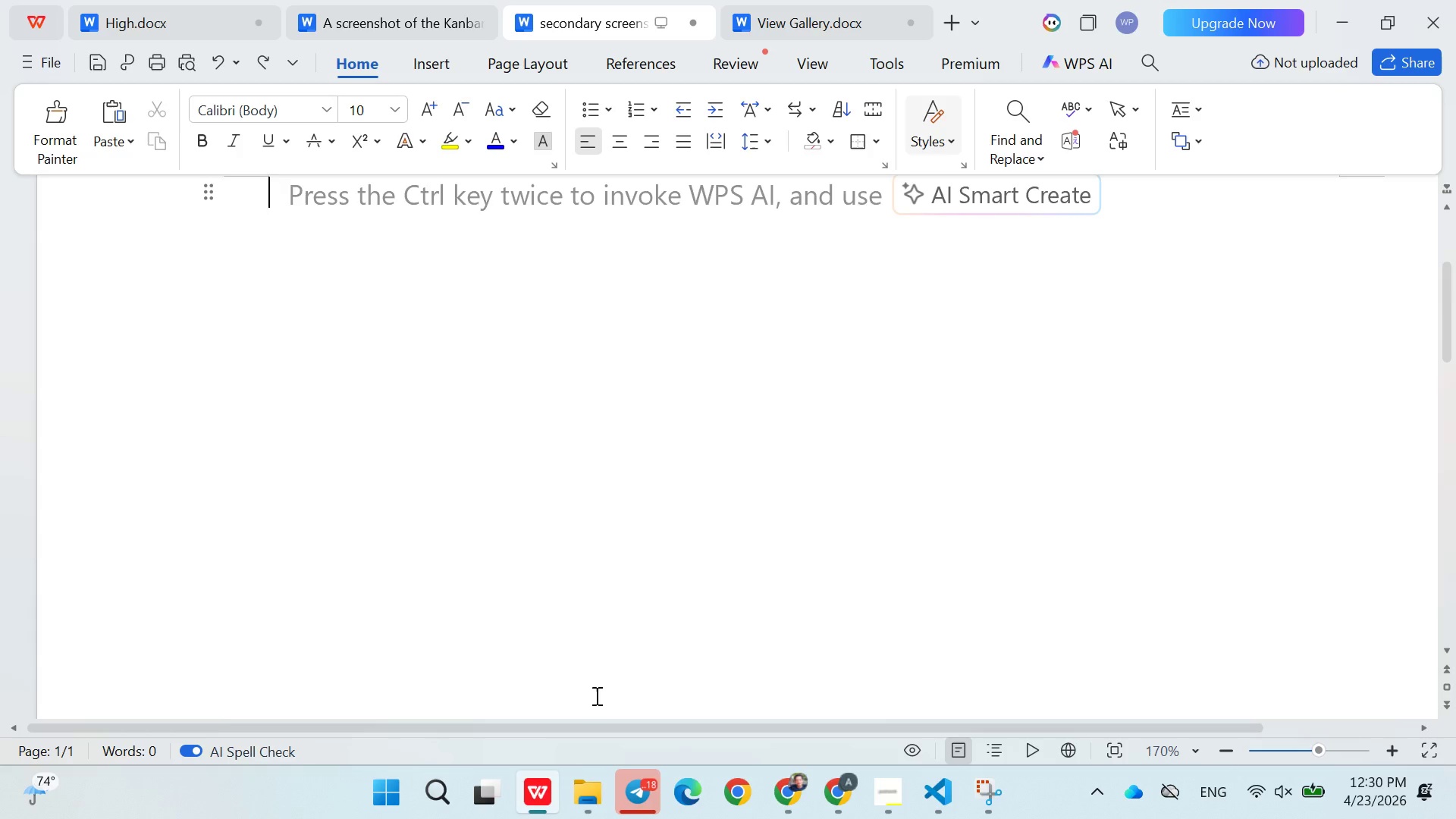 
key(Control+V)
 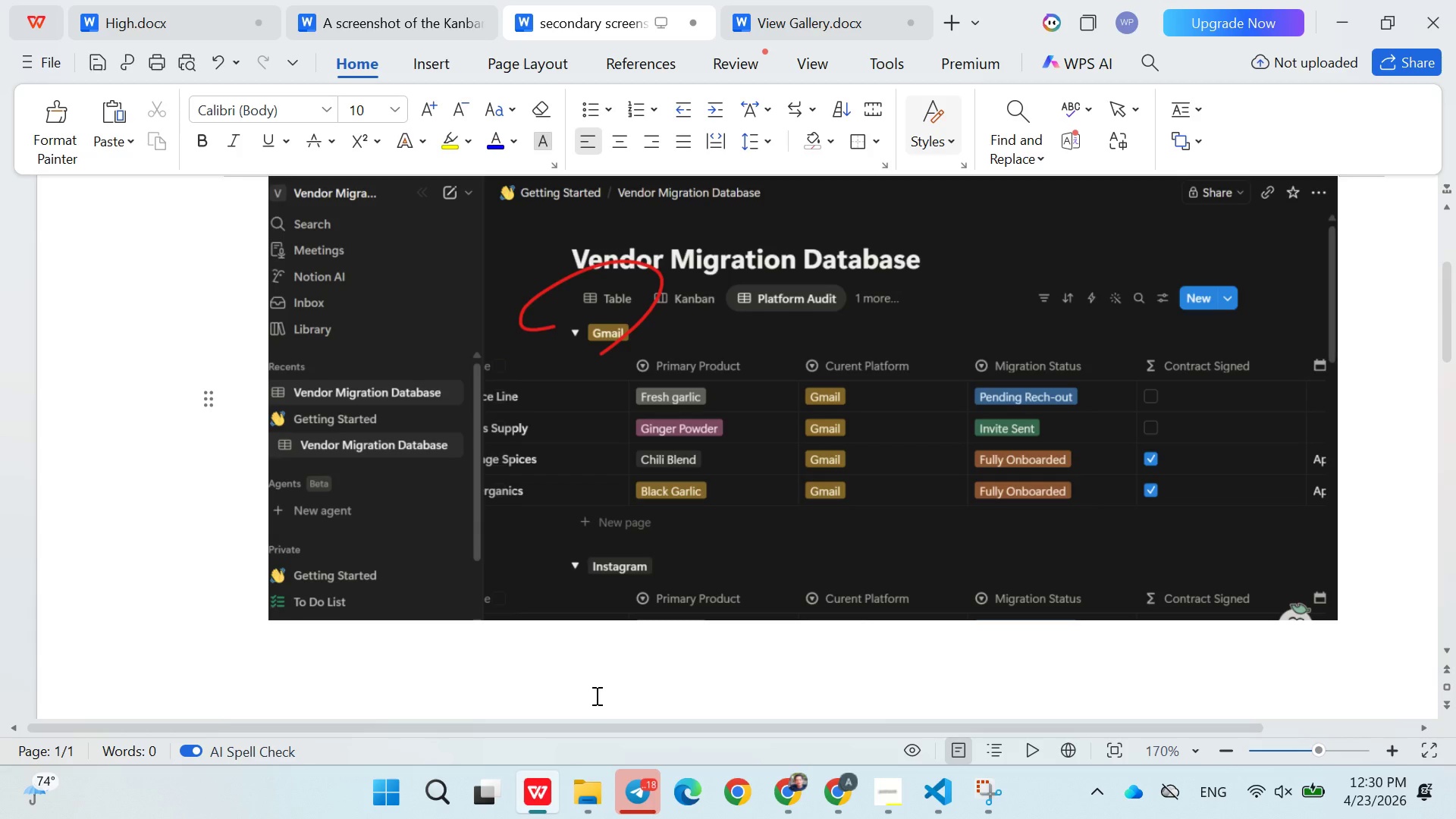 
key(Enter)
 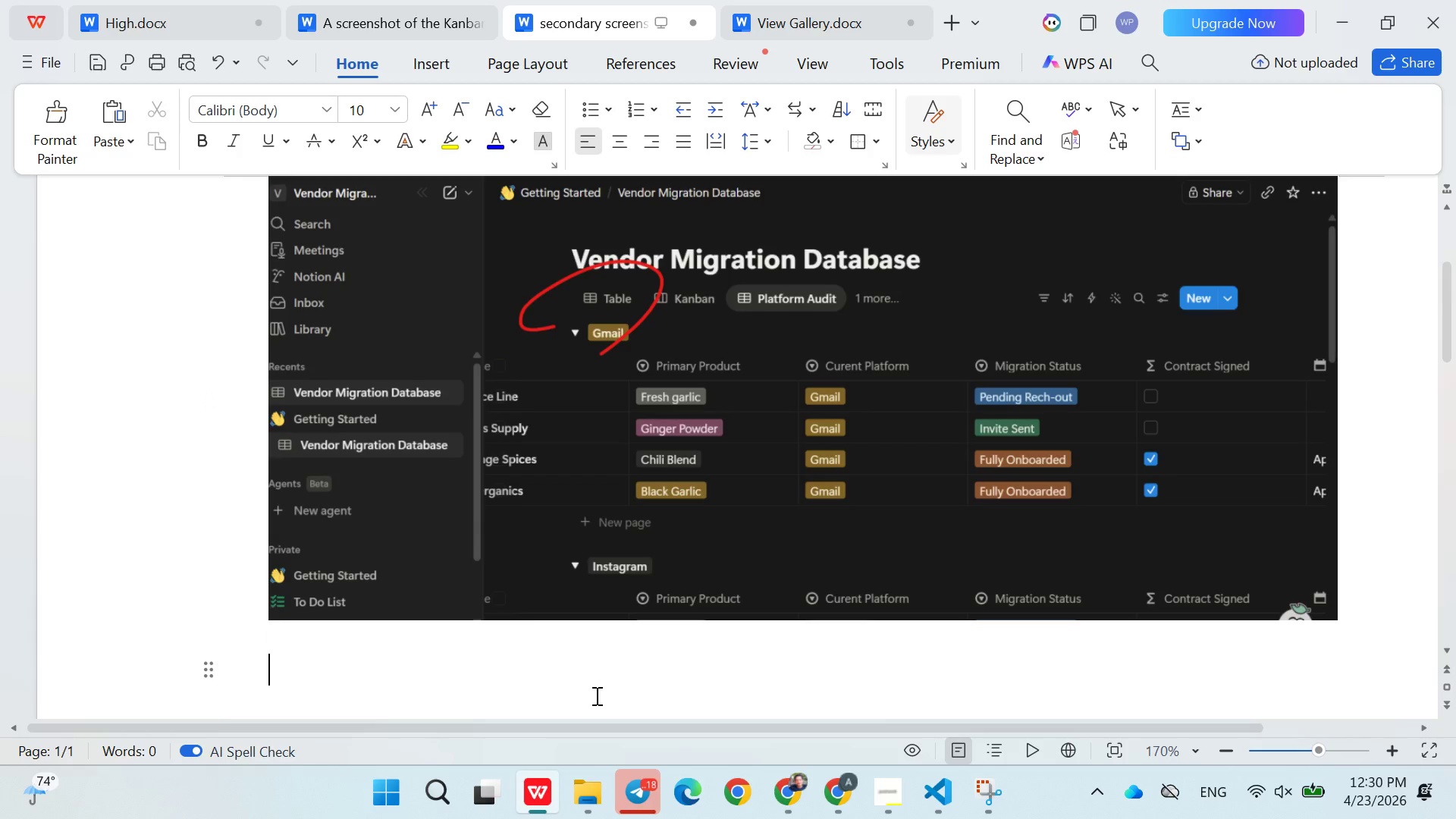 
key(Enter)
 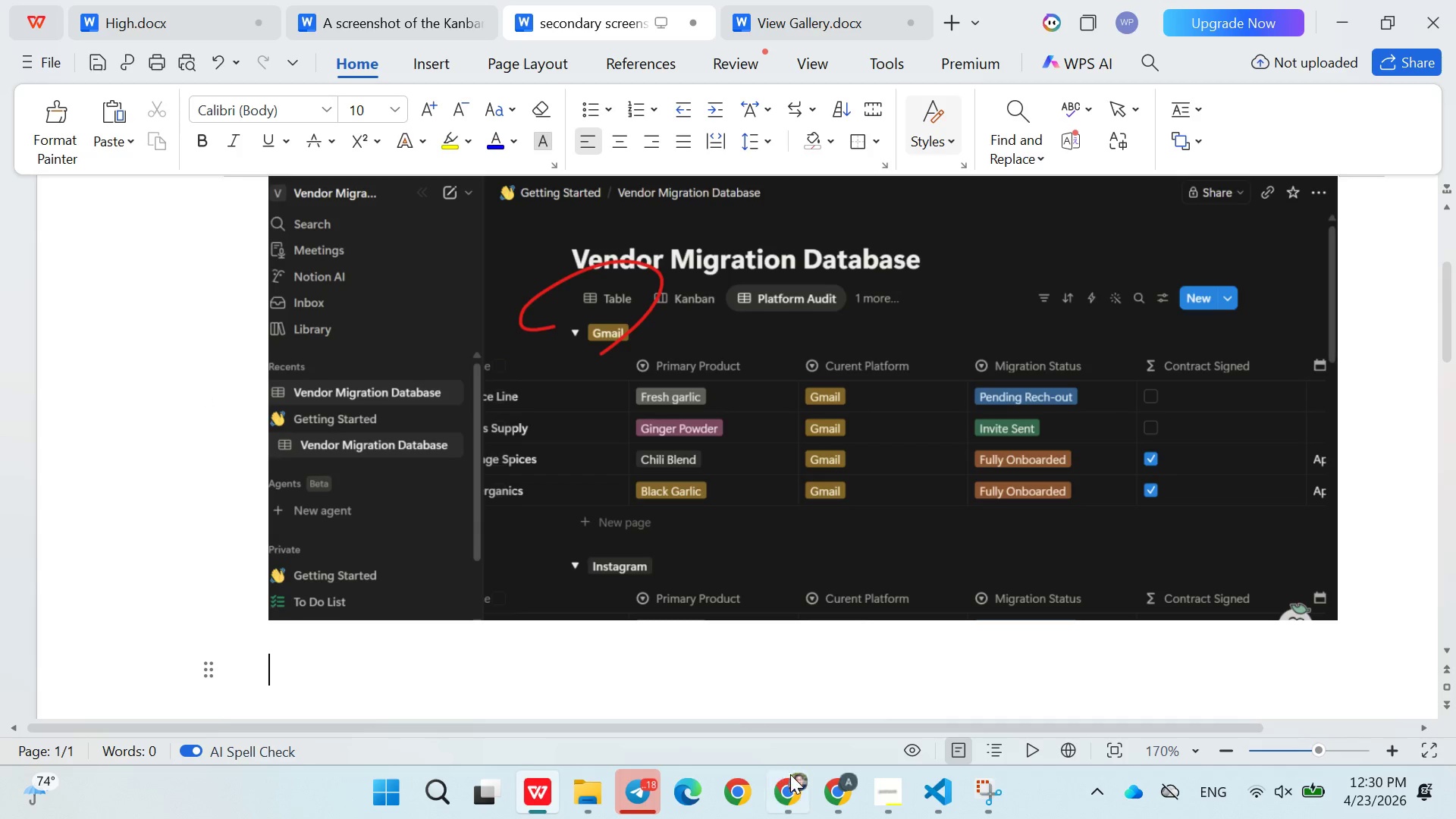 
left_click([839, 793])
 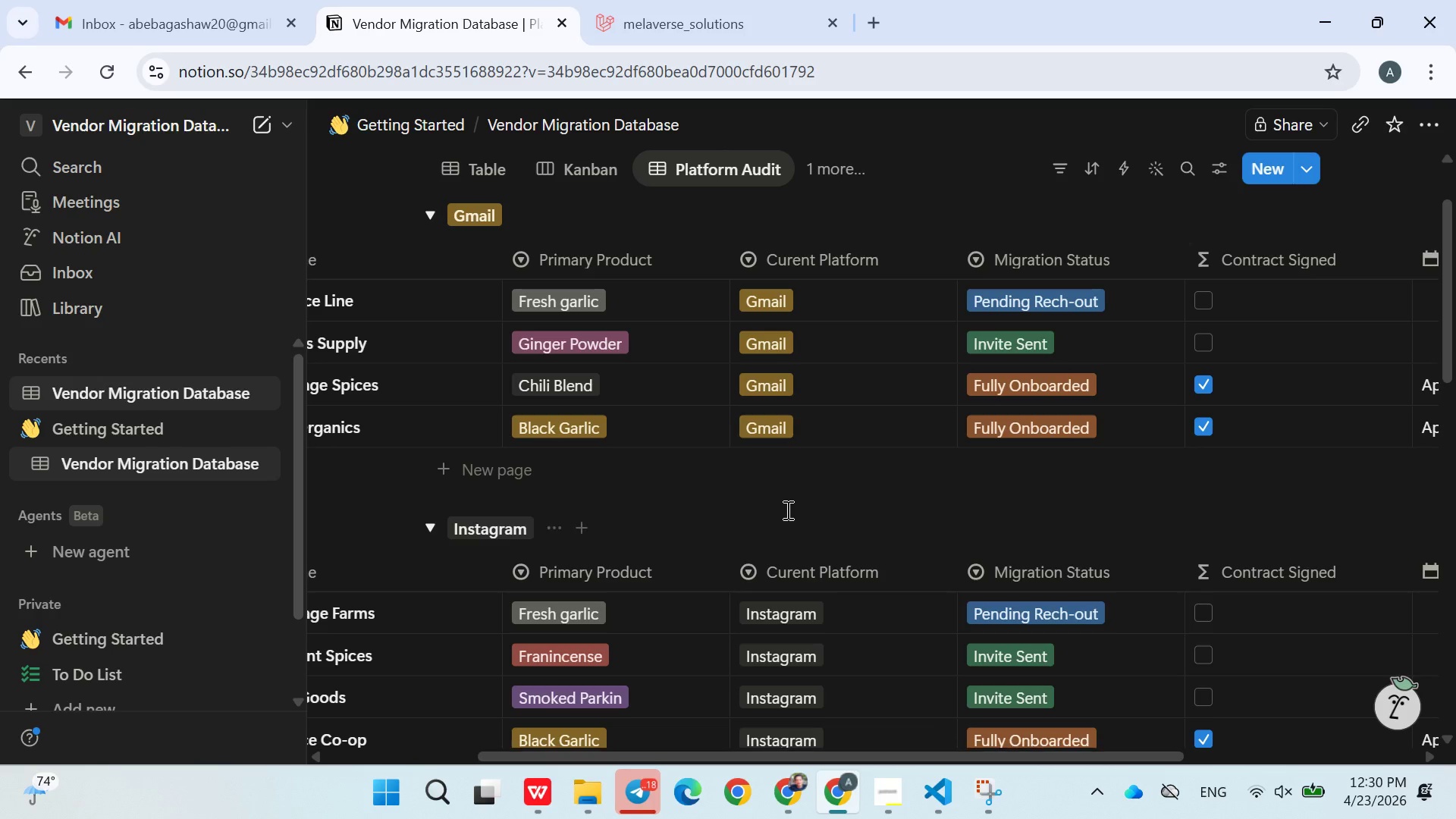 
mouse_move([808, 492])
 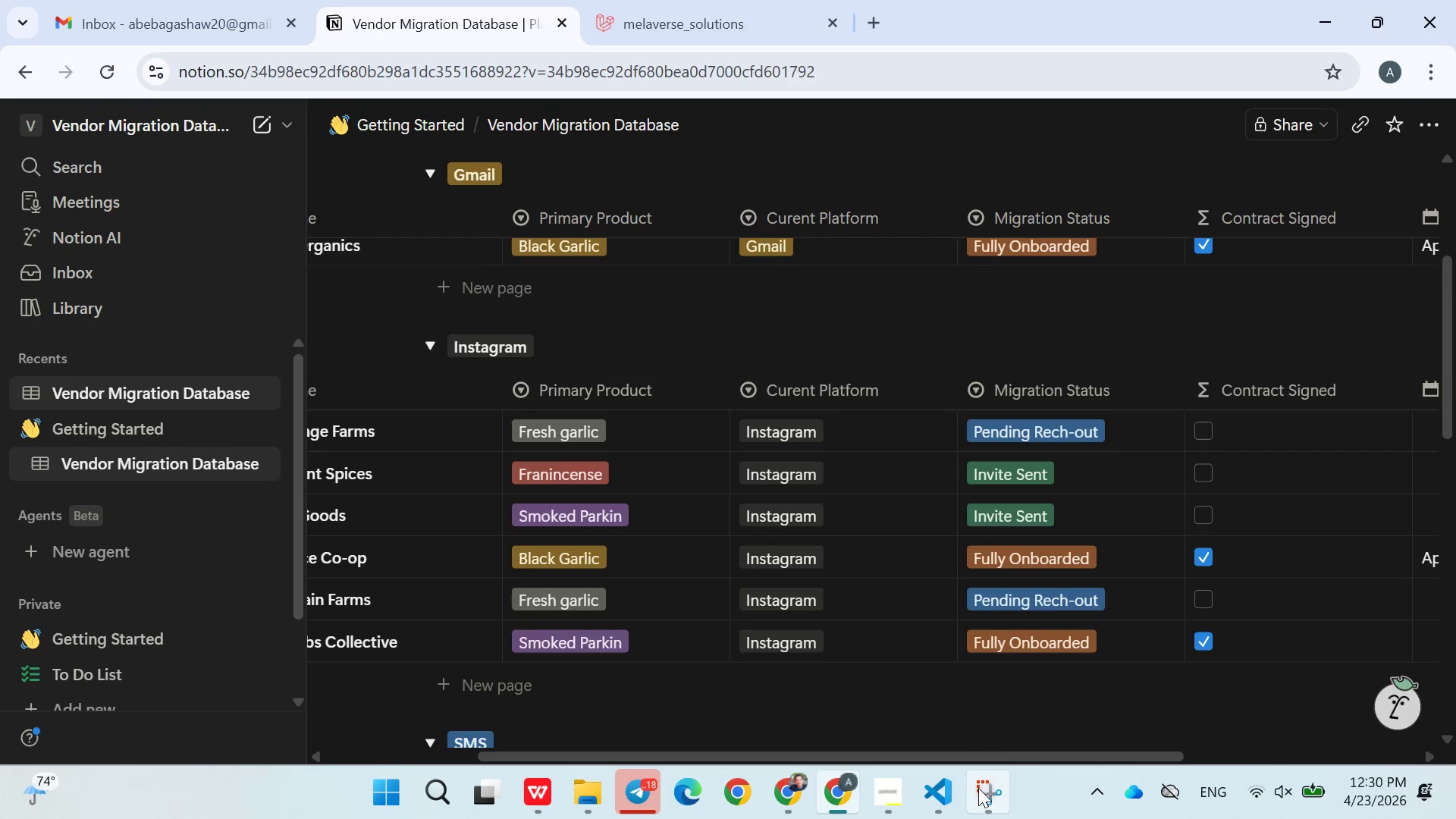 
left_click([978, 791])
 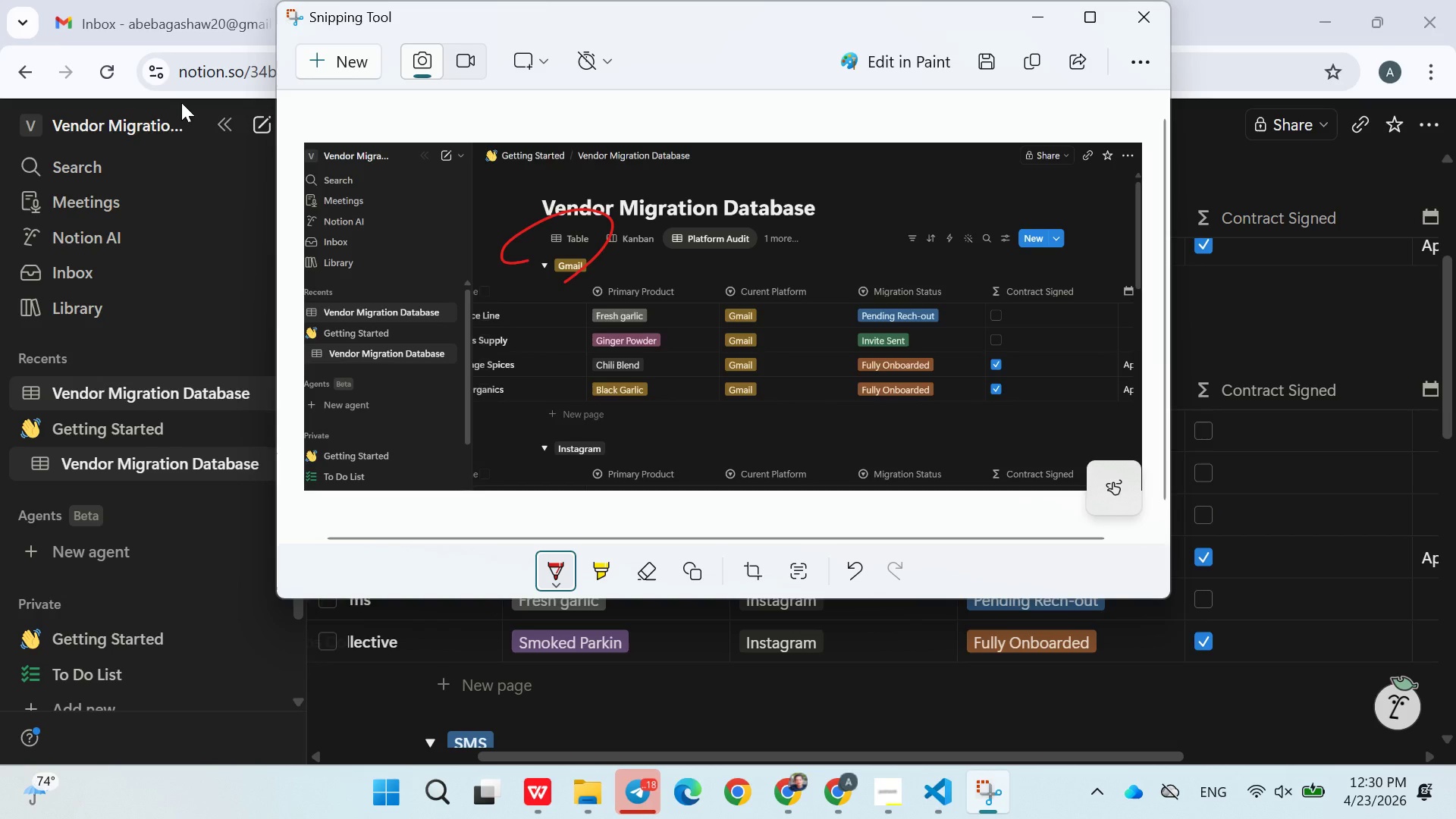 
left_click([355, 67])
 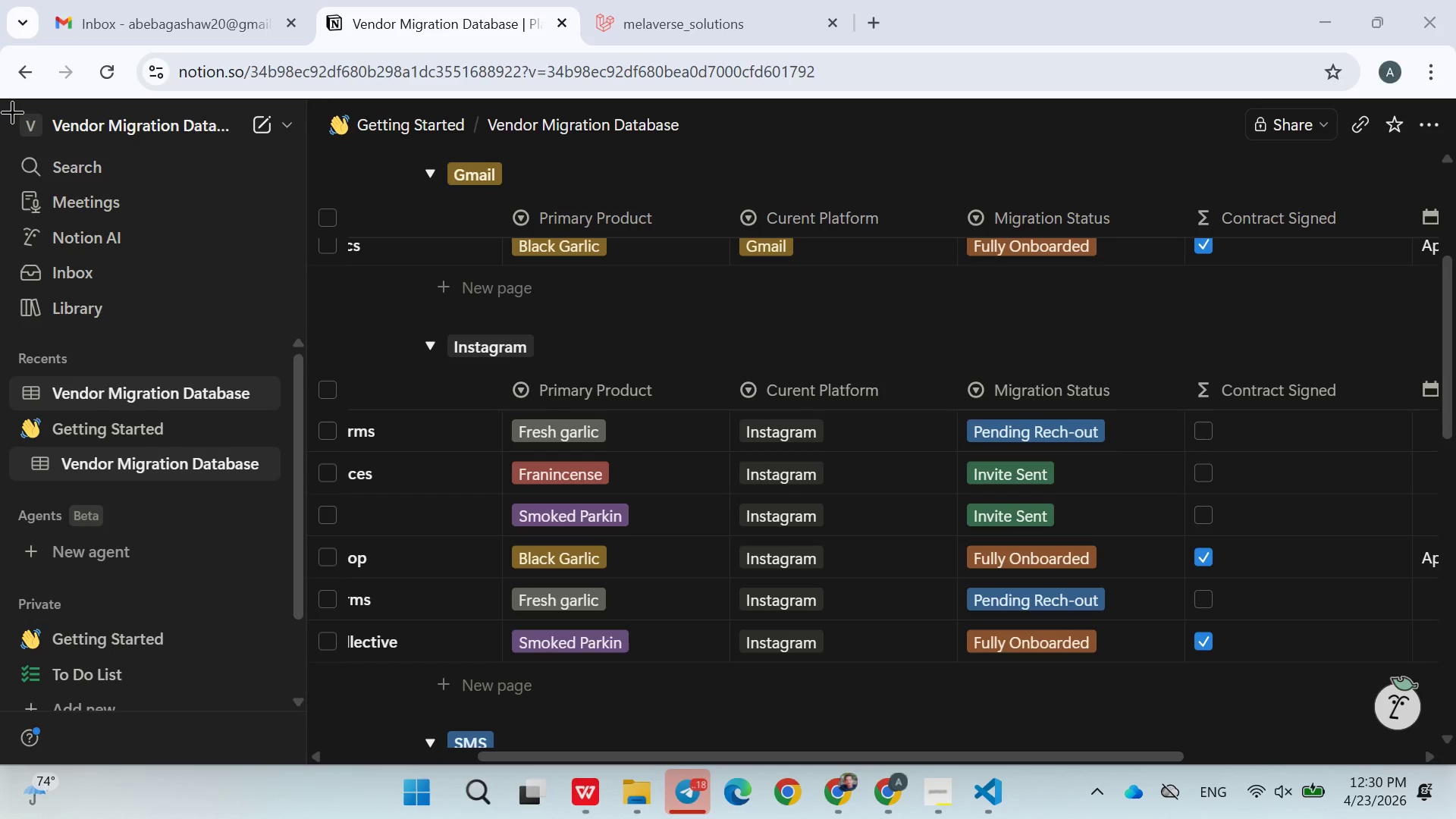 
left_click_drag(start_coordinate=[12, 111], to_coordinate=[1455, 726])
 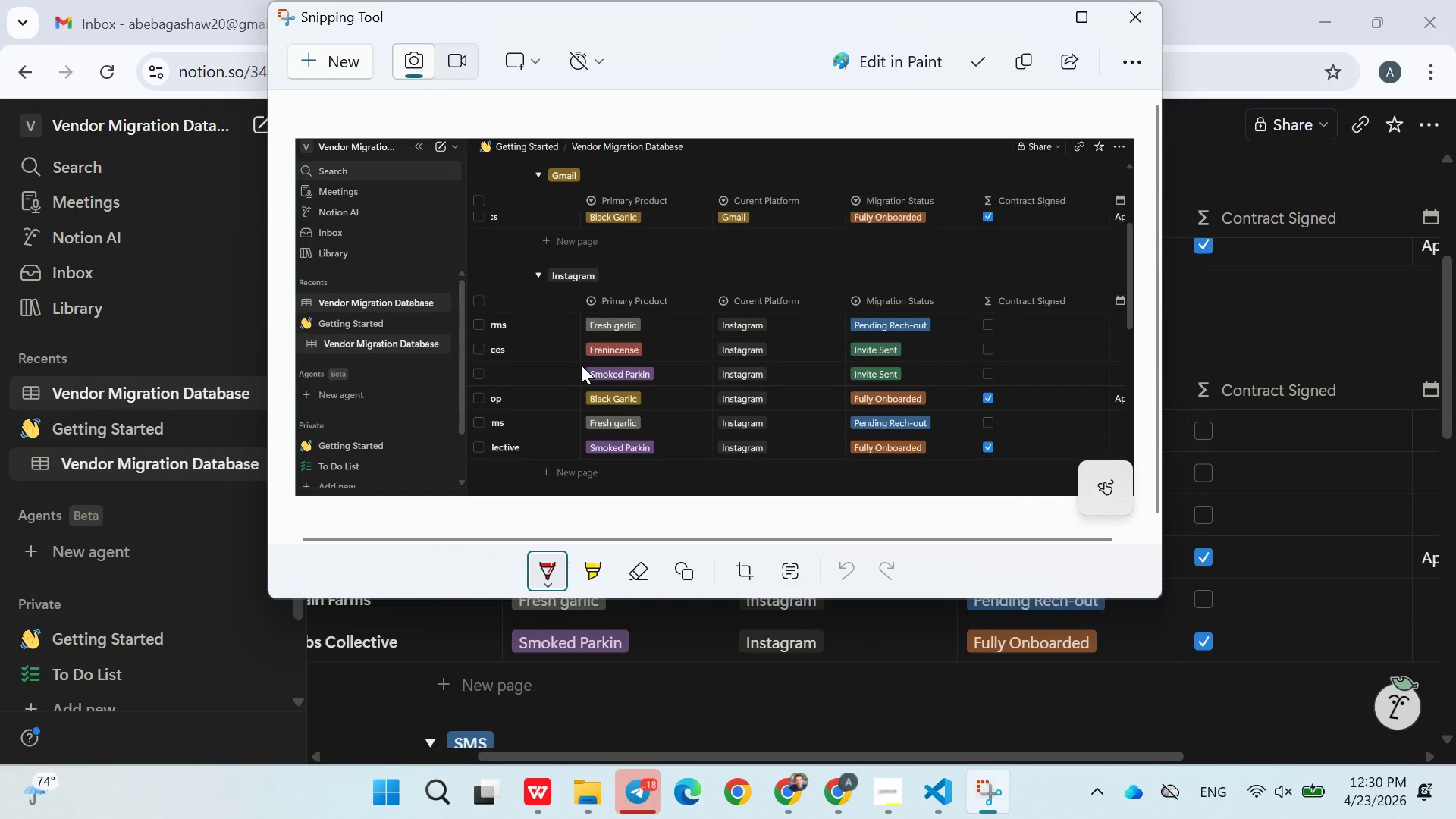 
left_click_drag(start_coordinate=[549, 291], to_coordinate=[562, 289])
 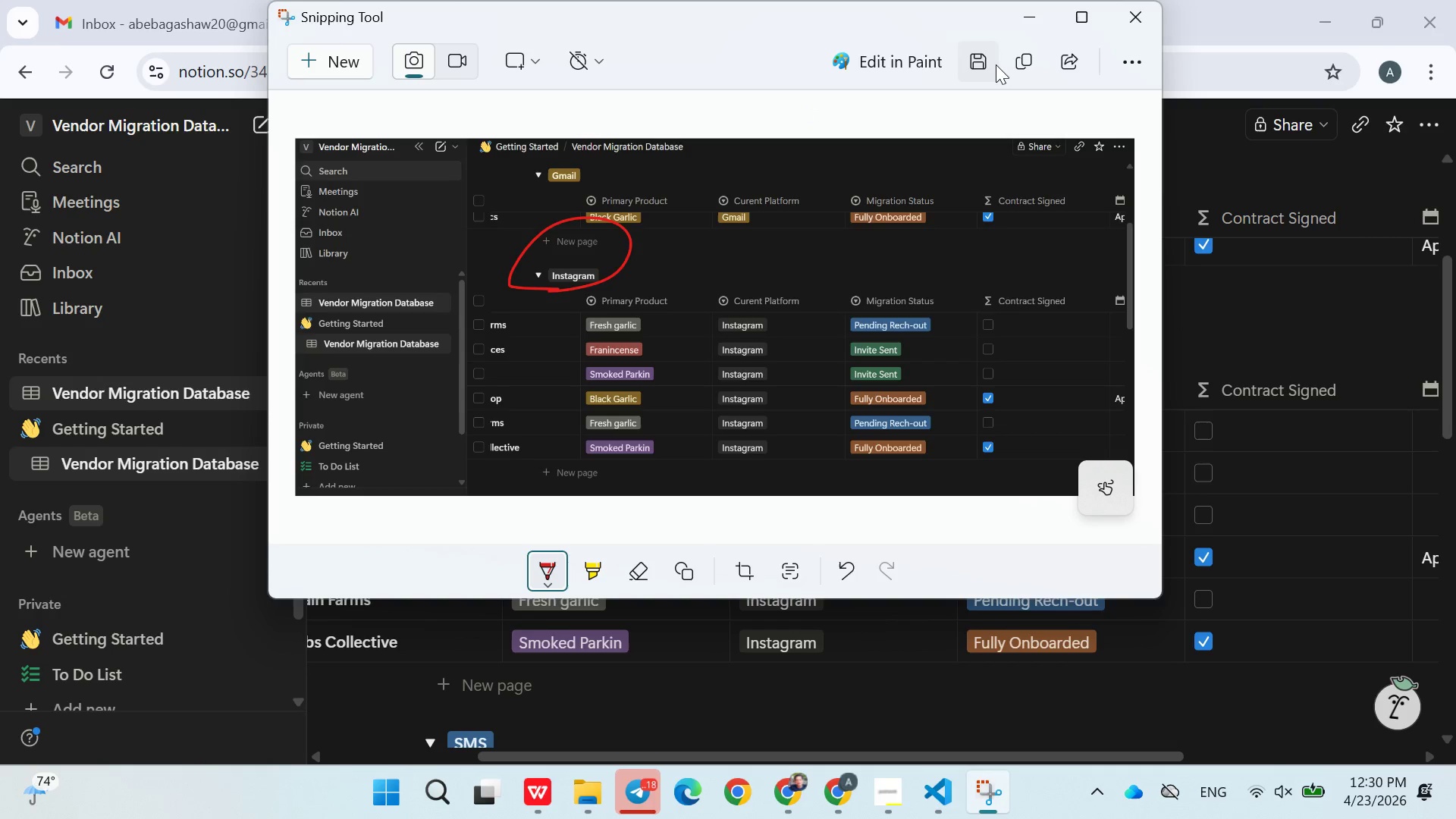 
left_click([1009, 61])
 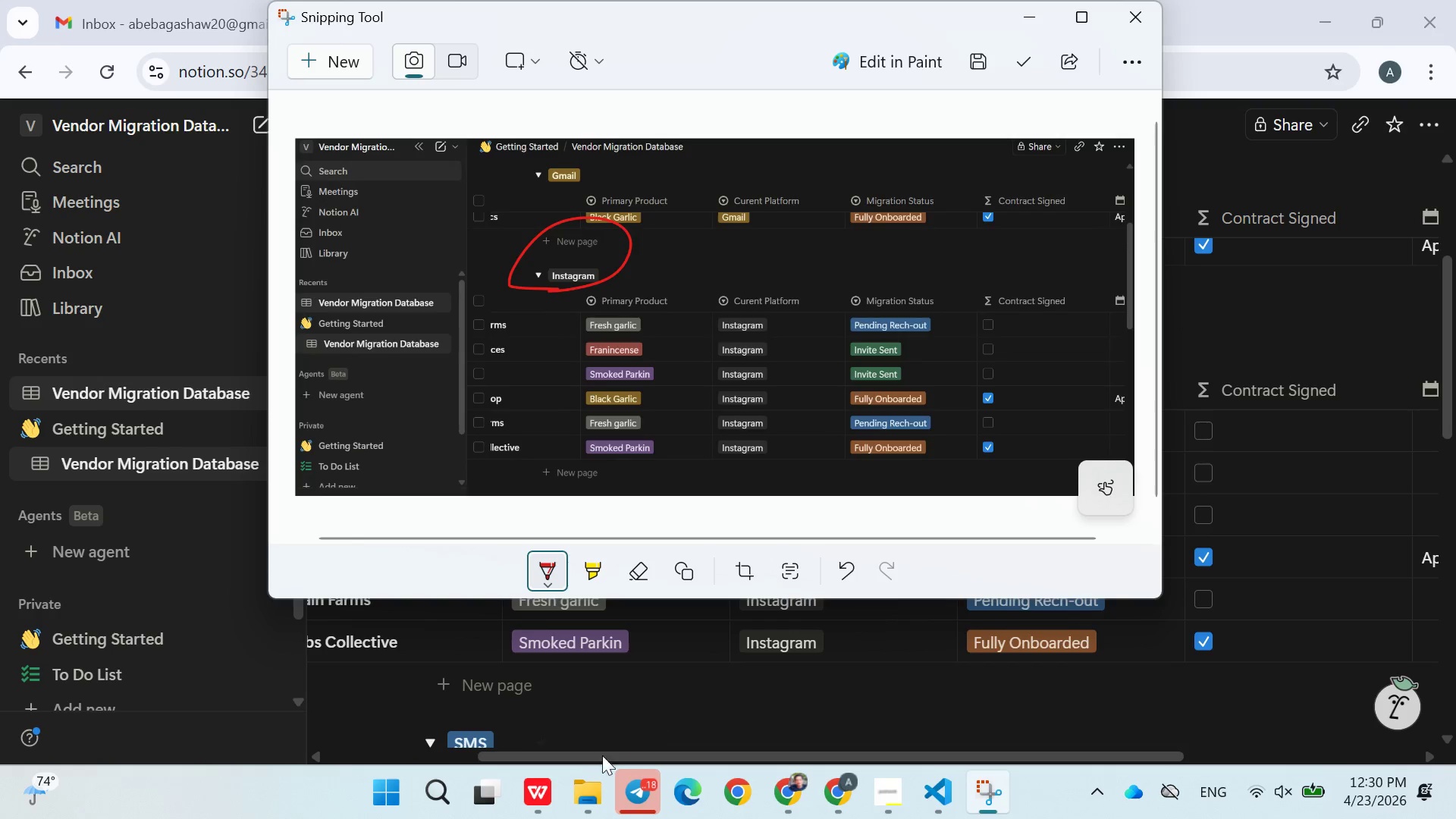 
left_click([560, 786])
 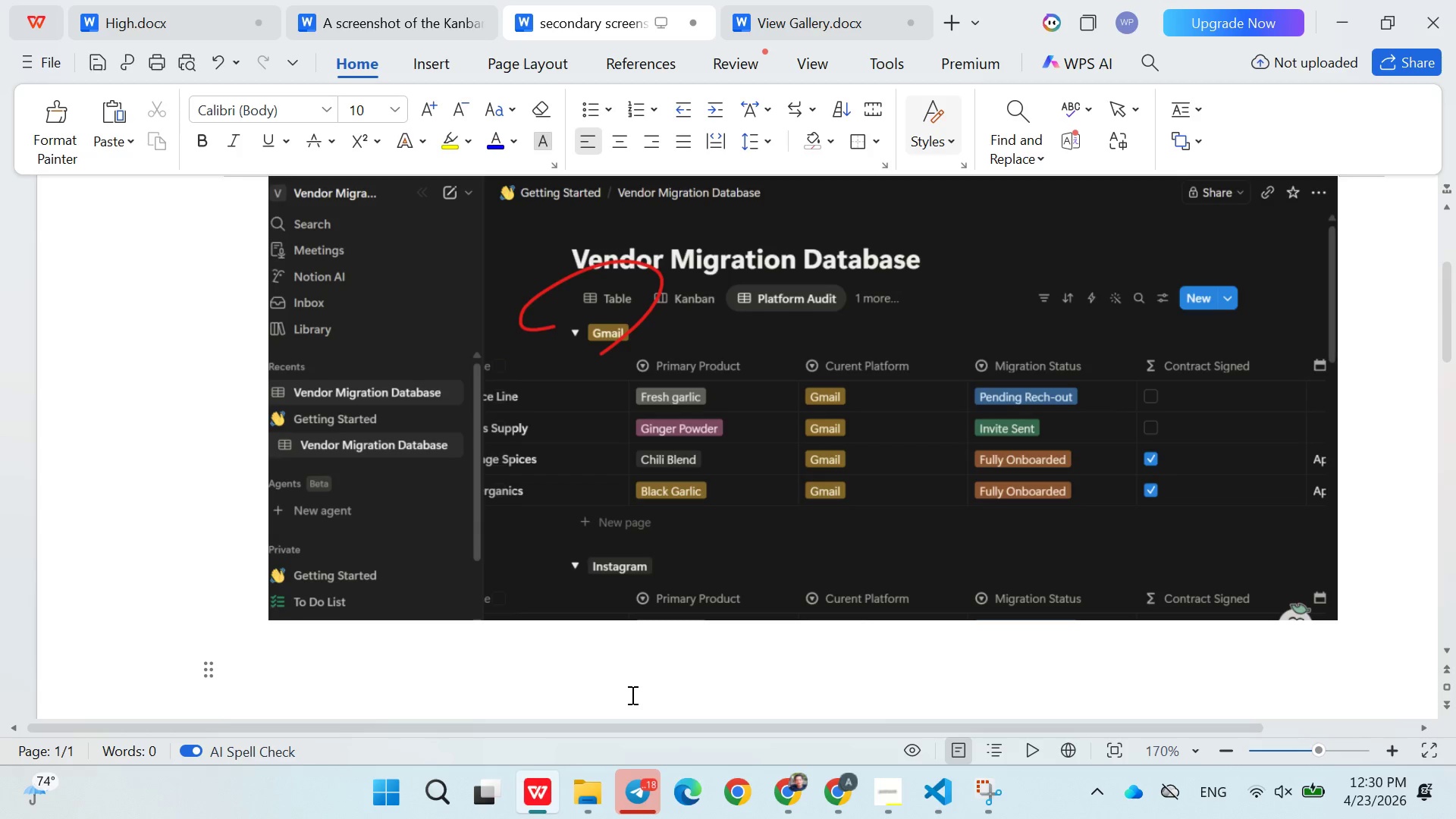 
key(Control+V)
 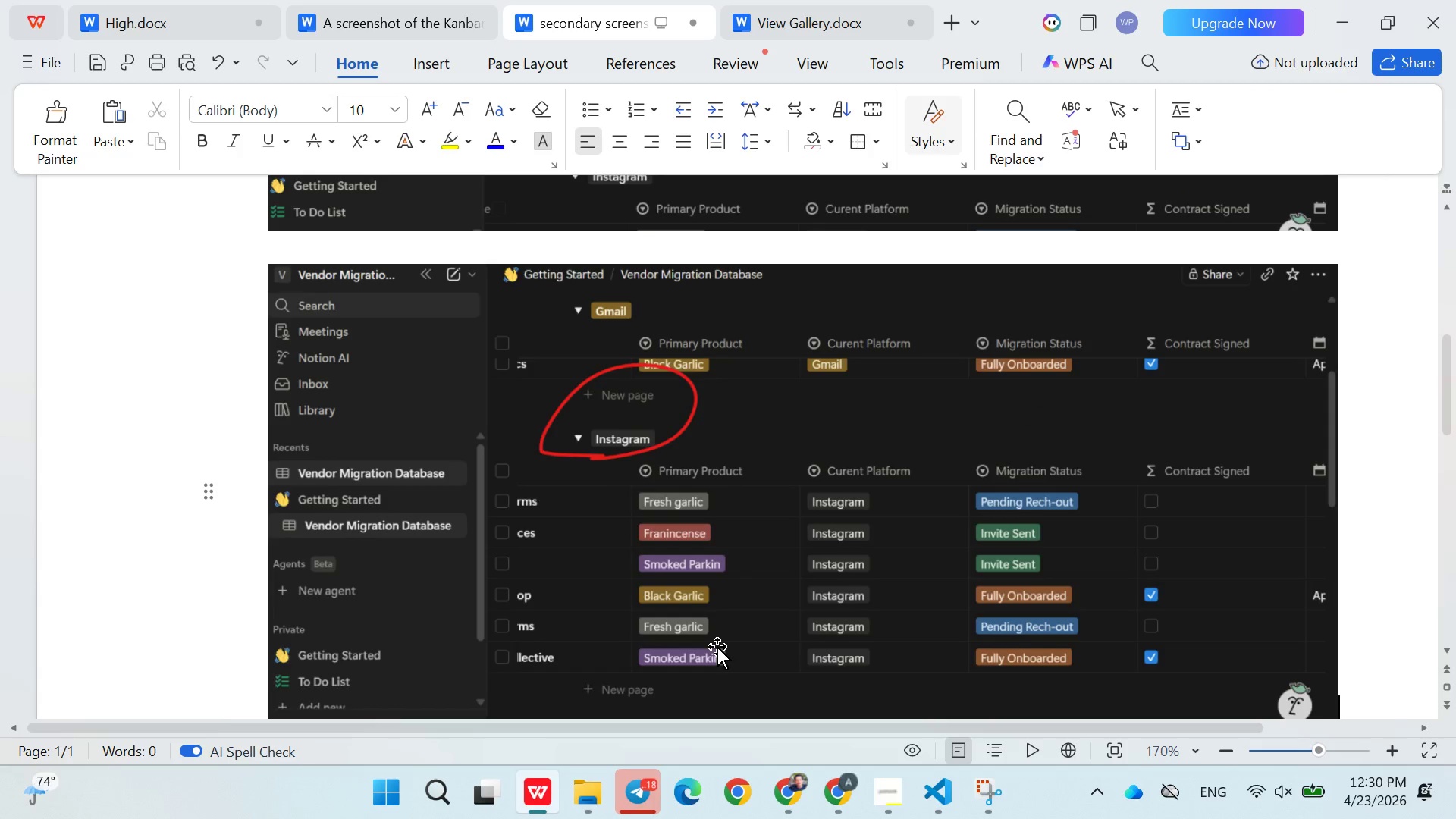 
key(Enter)
 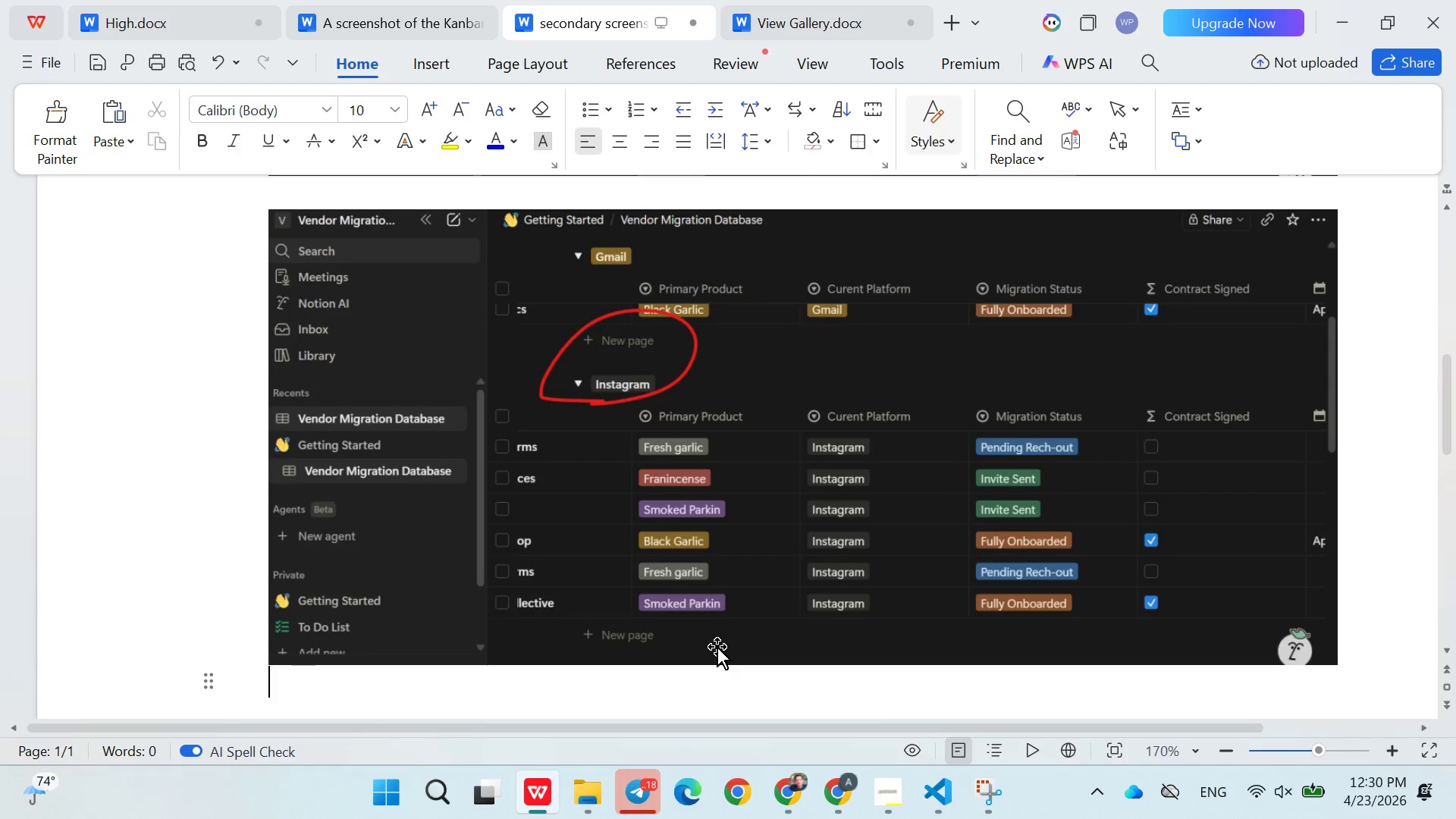 
key(Enter)
 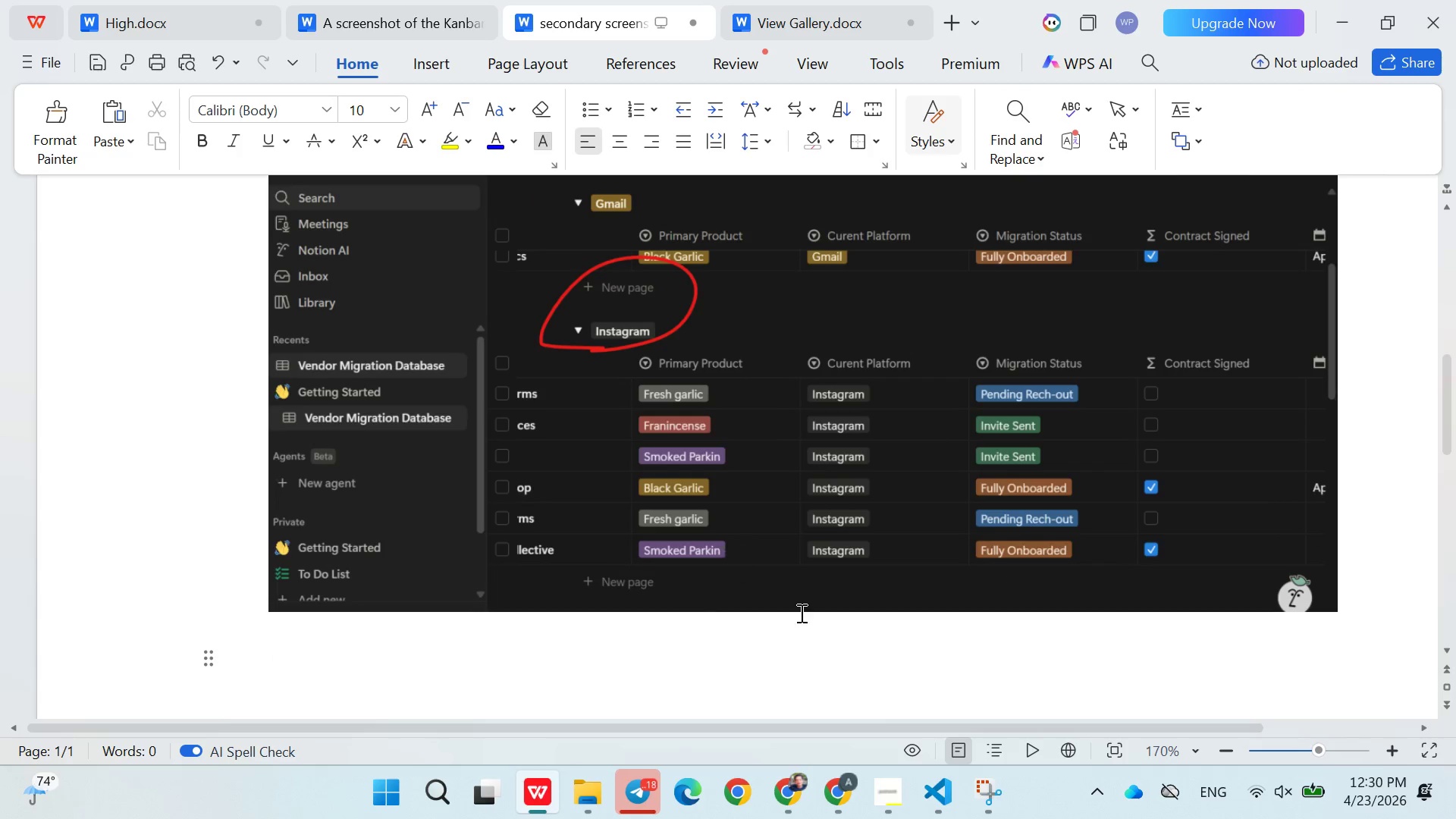 
left_click([824, 786])
 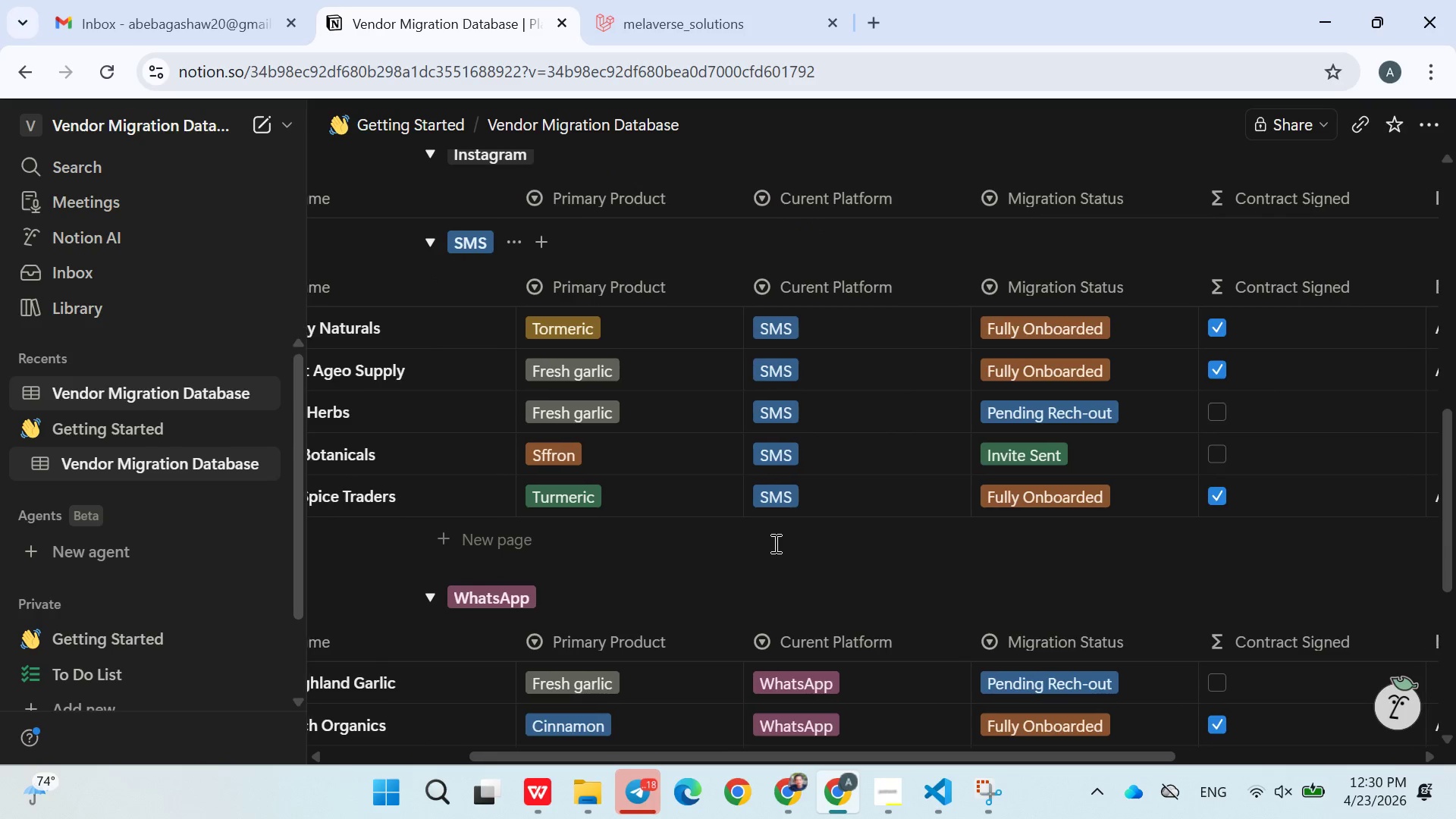 
left_click([984, 777])
 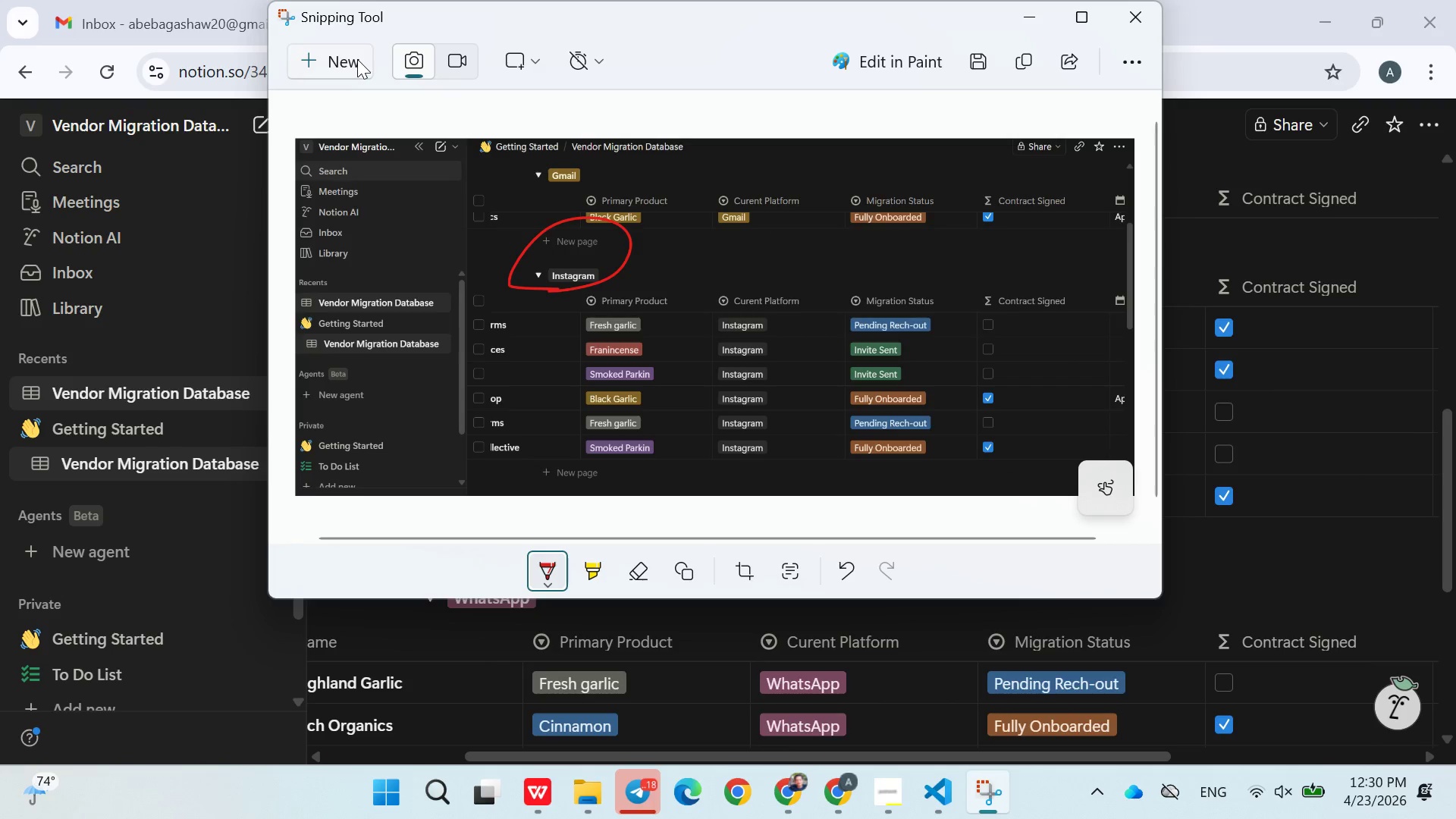 
left_click([350, 60])
 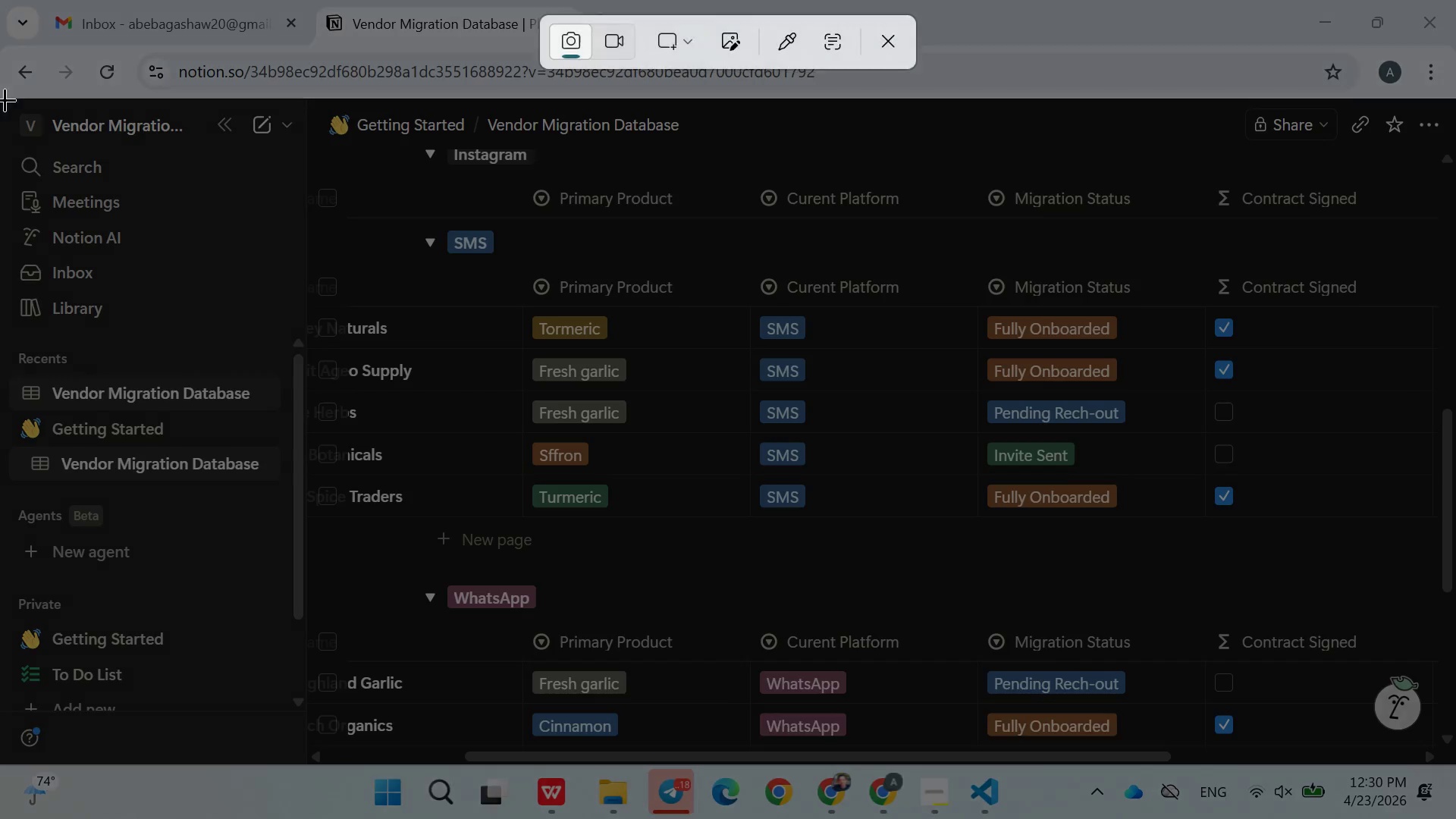 
left_click_drag(start_coordinate=[4, 101], to_coordinate=[1455, 759])
 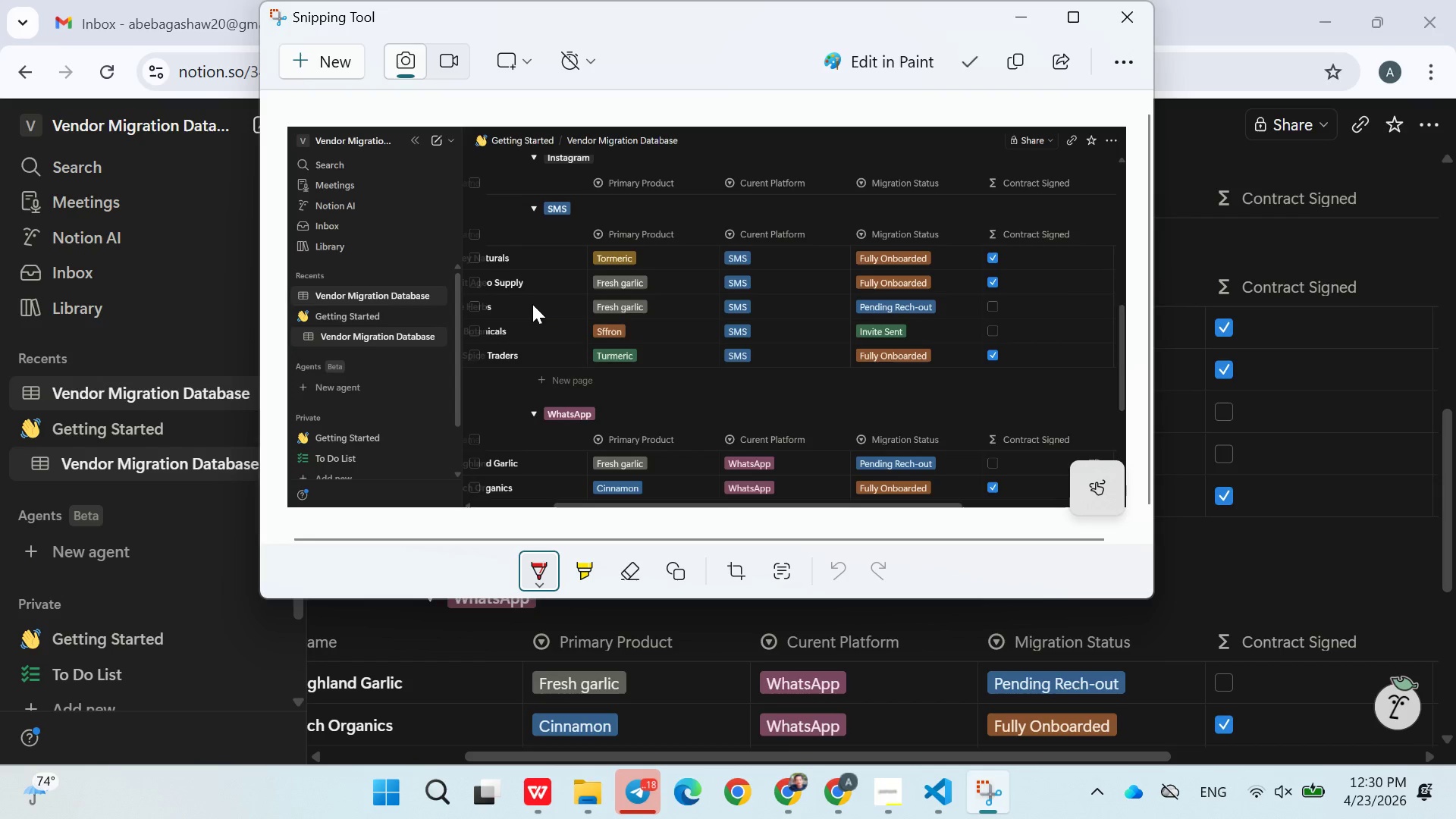 
left_click_drag(start_coordinate=[539, 238], to_coordinate=[508, 259])
 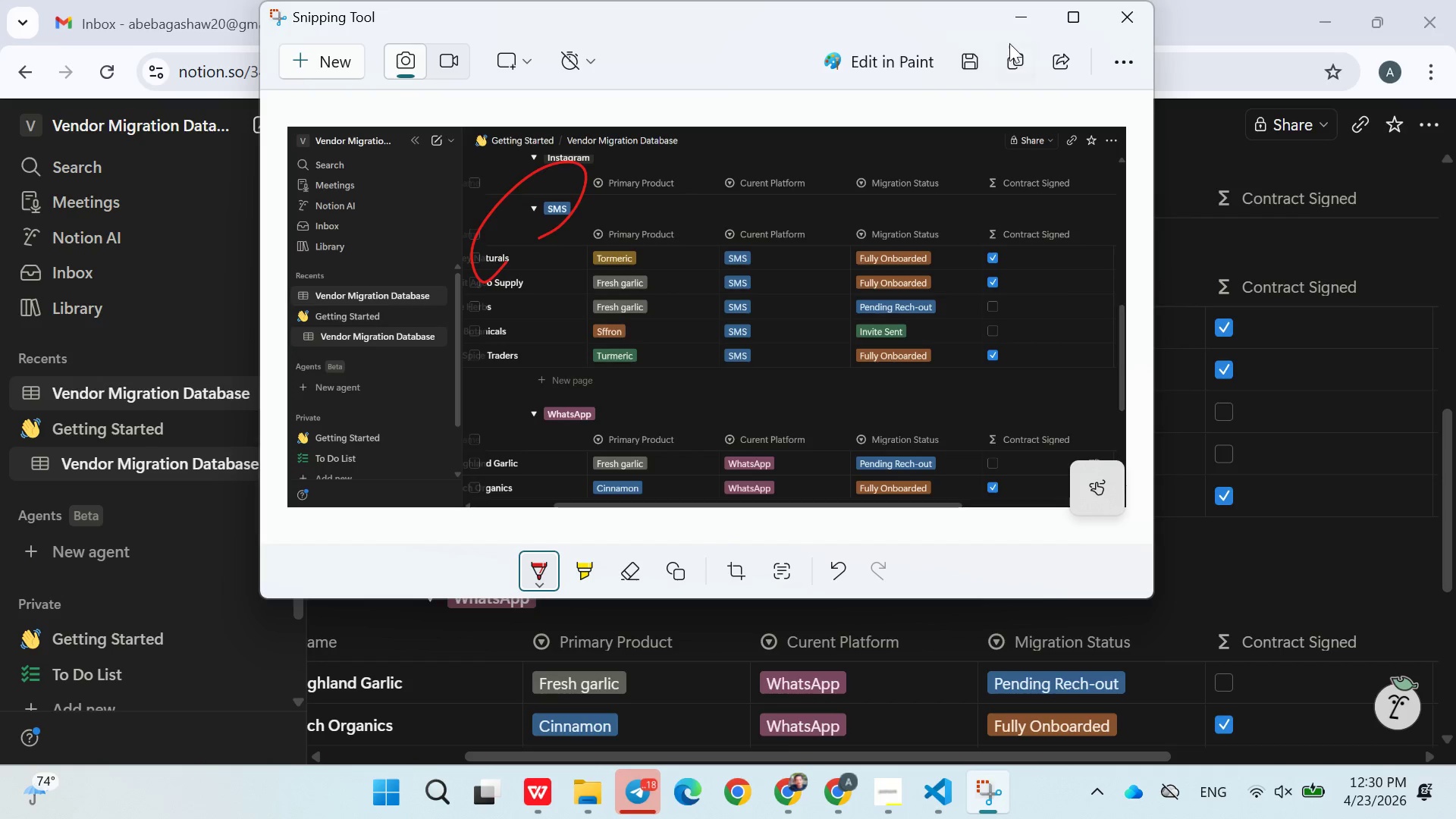 
left_click([1012, 55])
 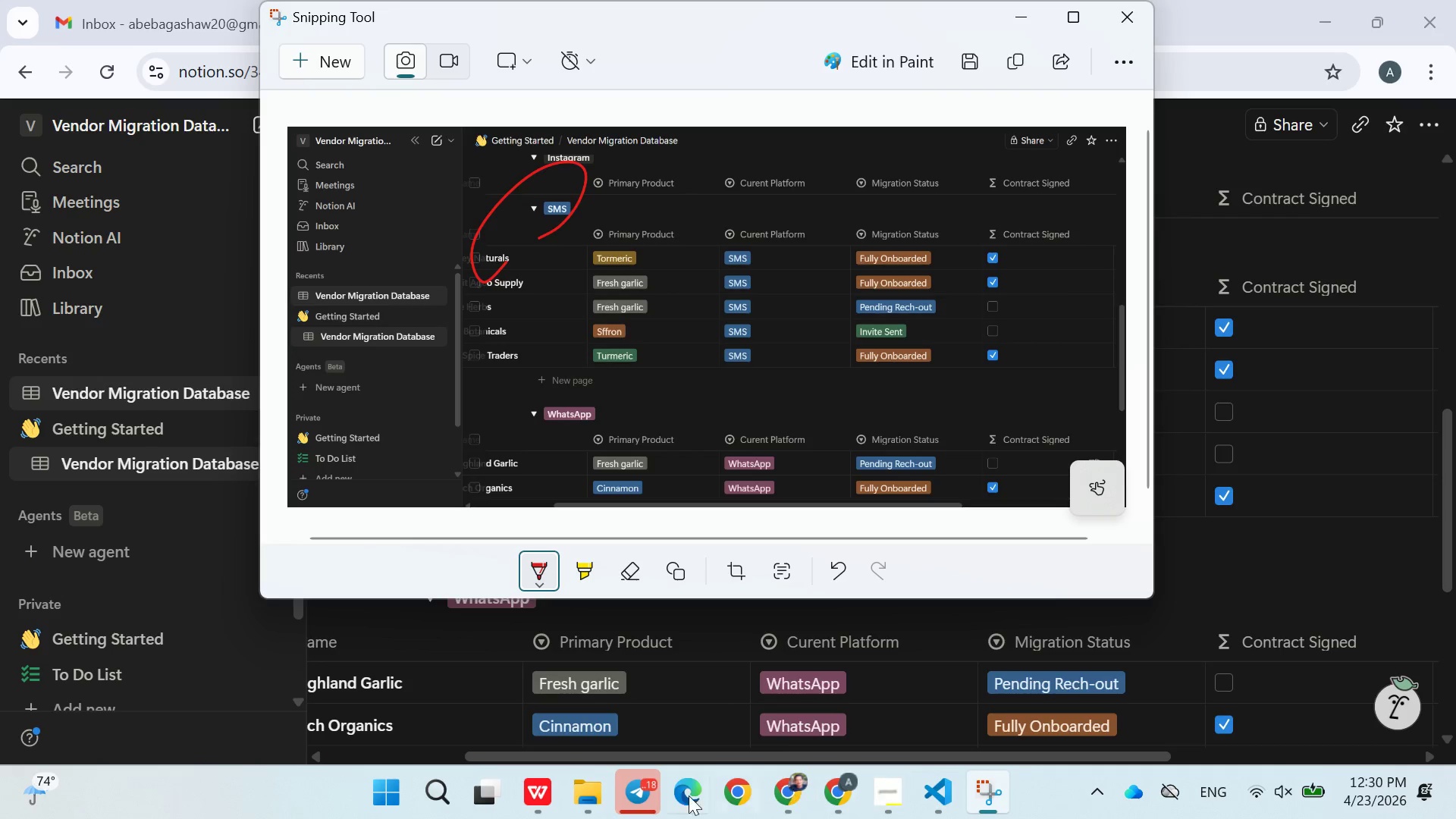 
left_click([557, 787])
 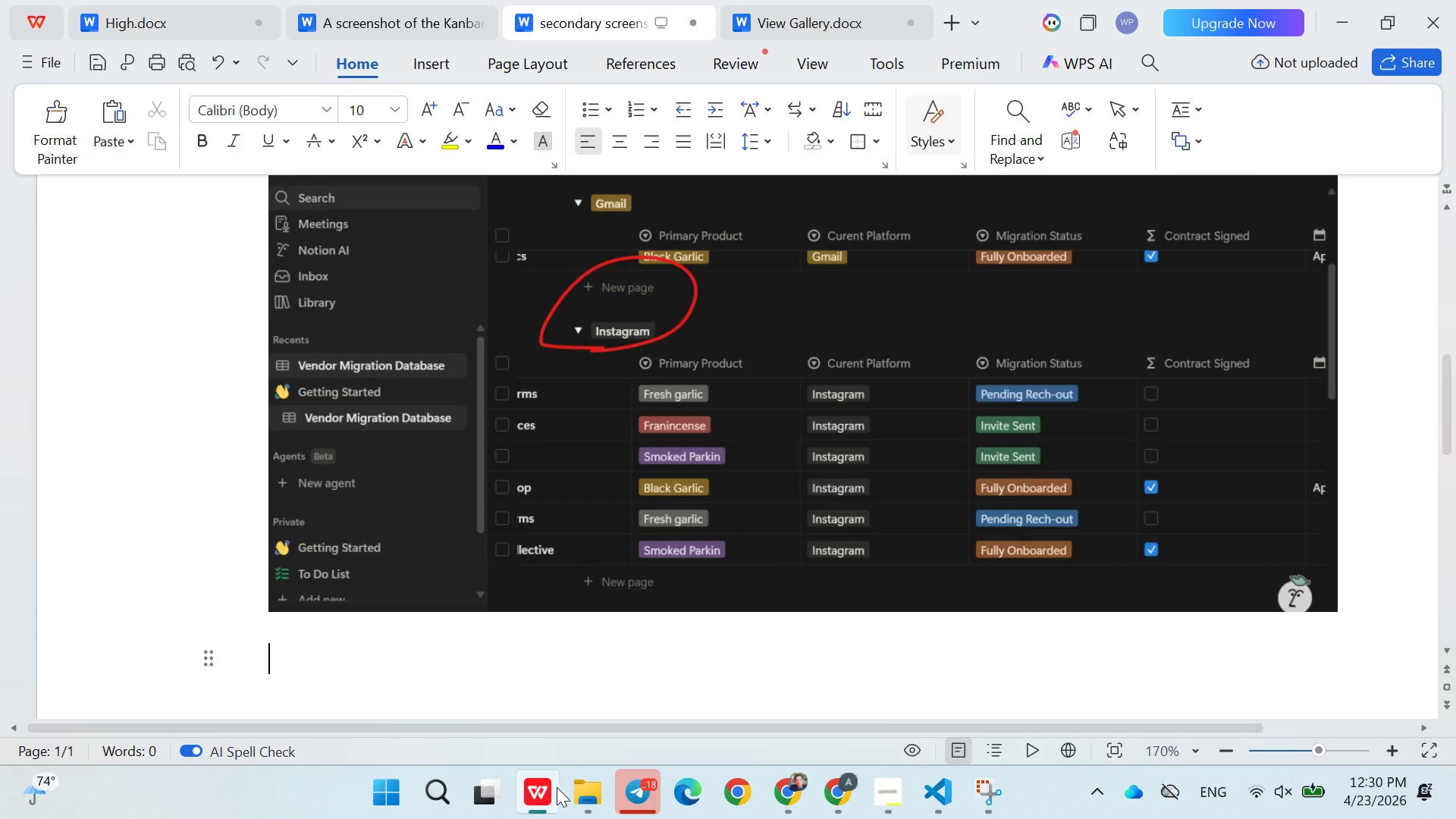 
key(Enter)
 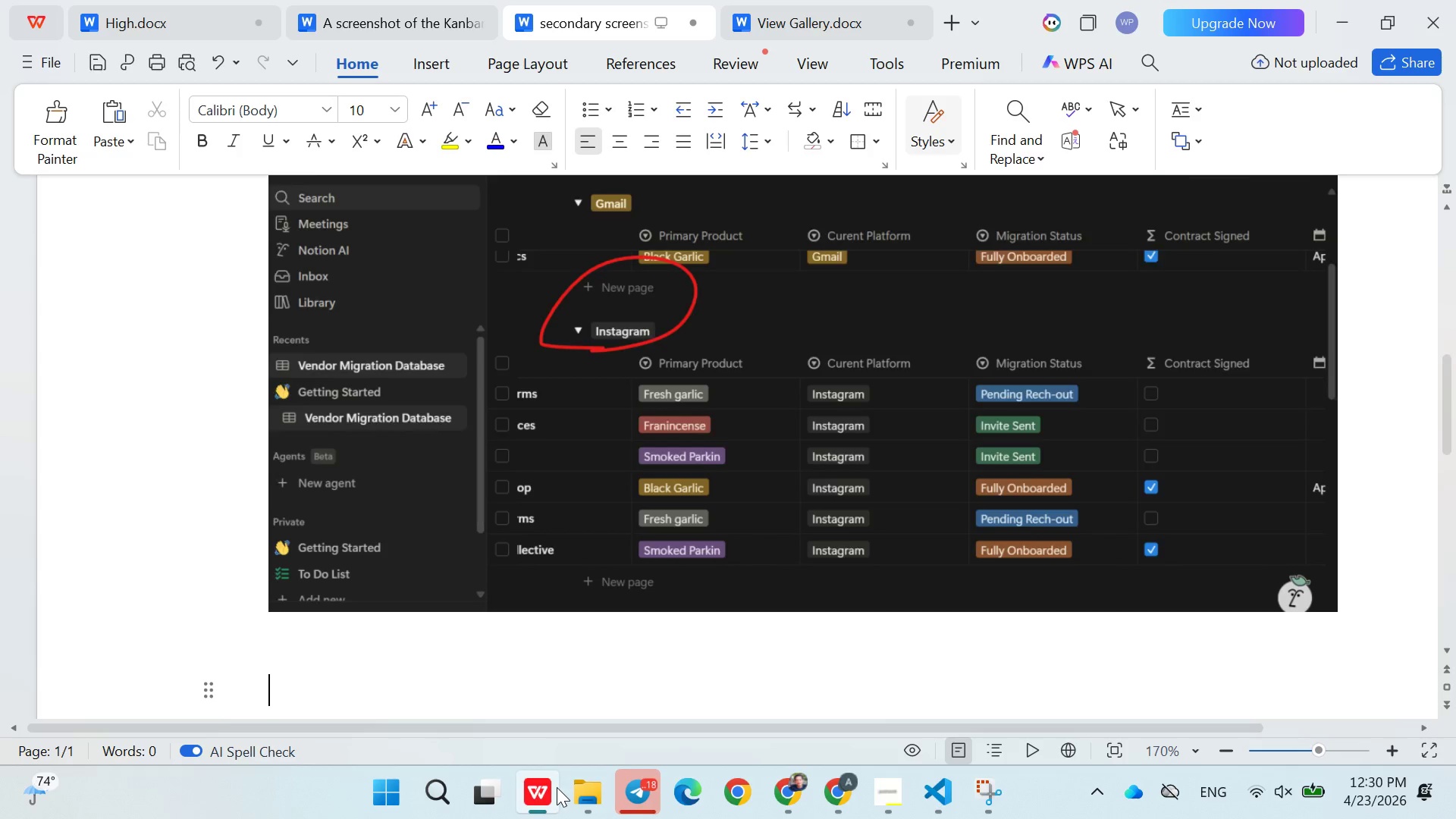 
key(Enter)
 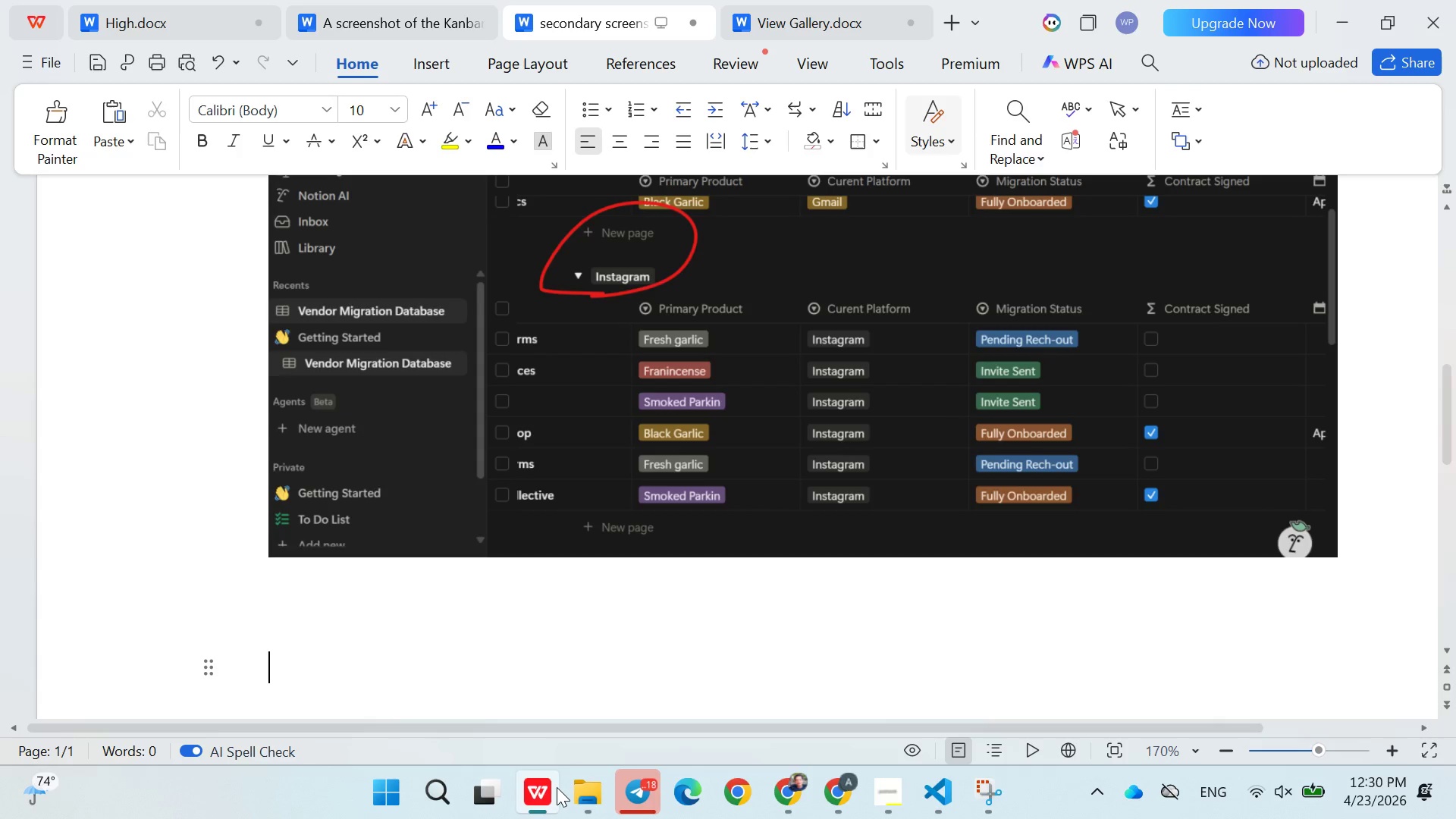 
key(Control+ControlLeft)
 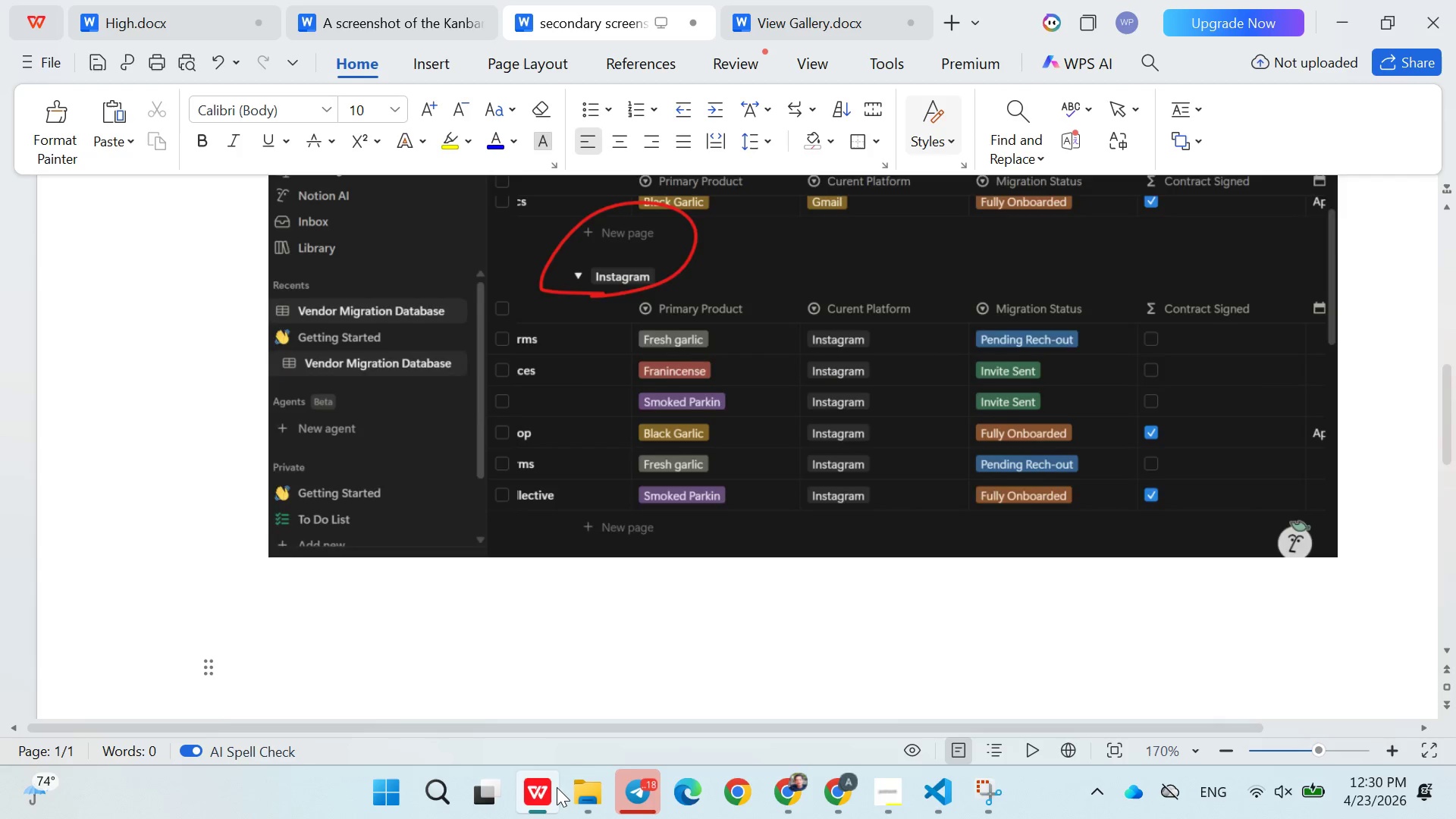 
key(Control+V)
 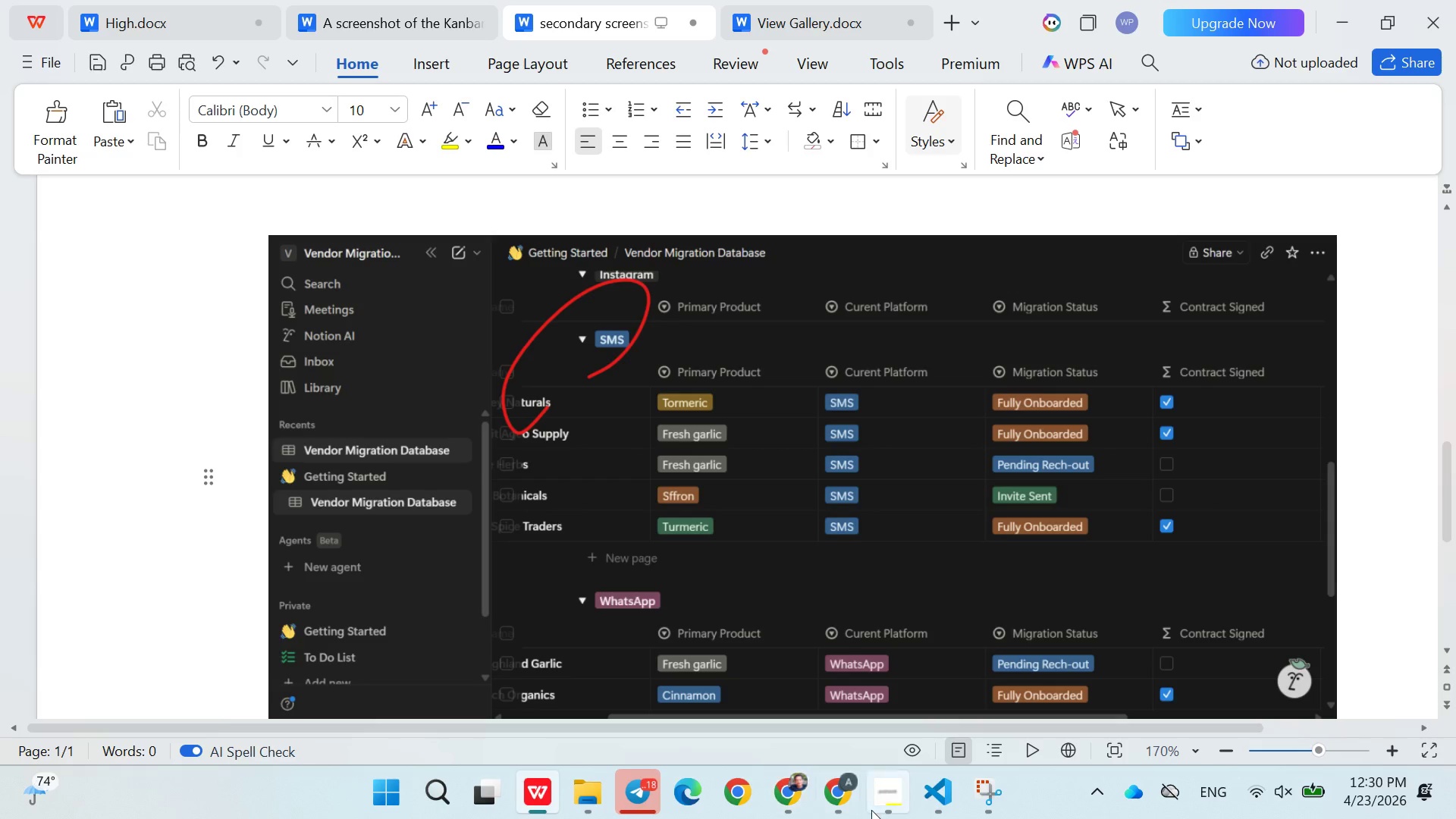 
left_click([841, 801])
 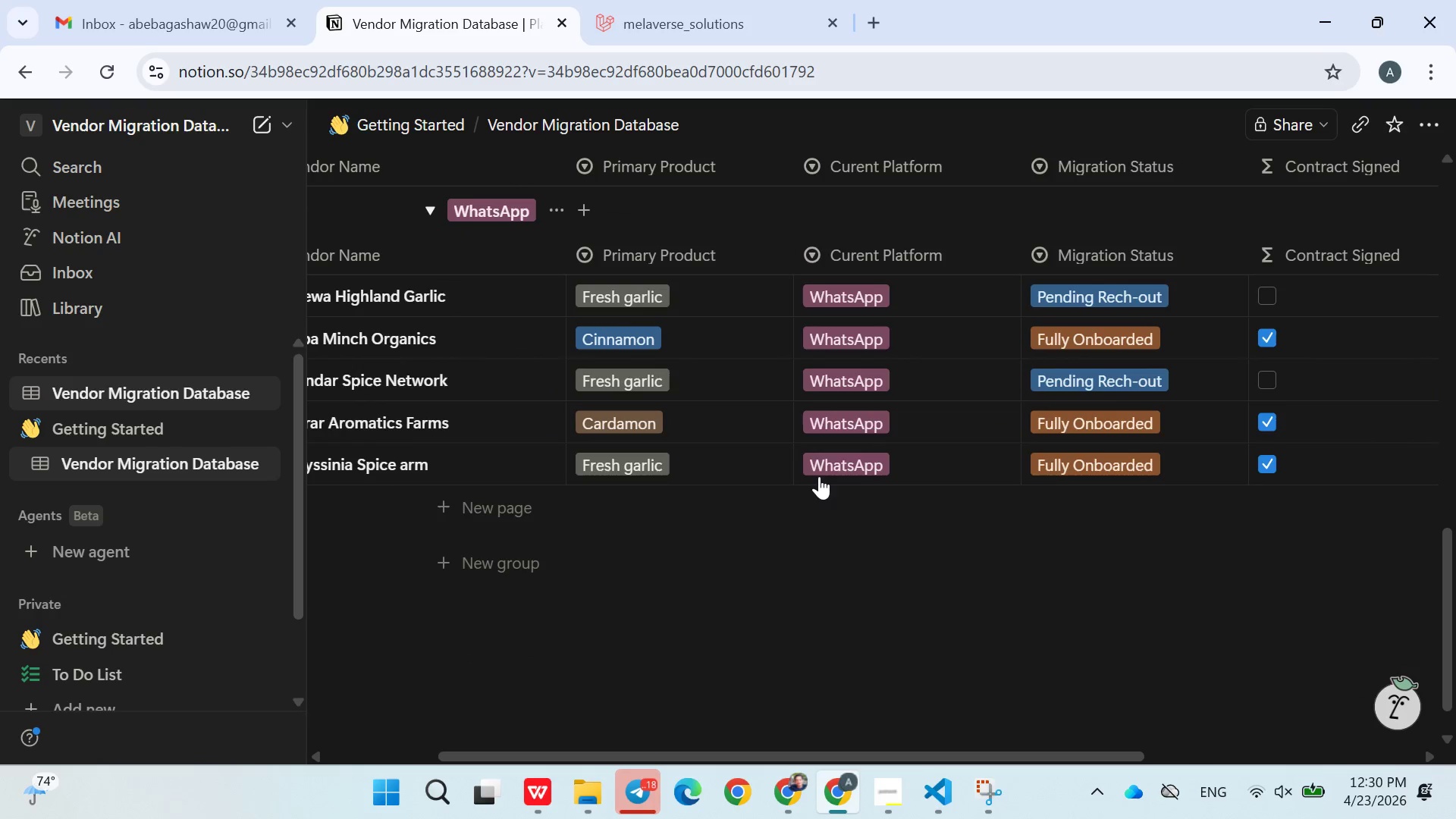 
left_click([986, 802])
 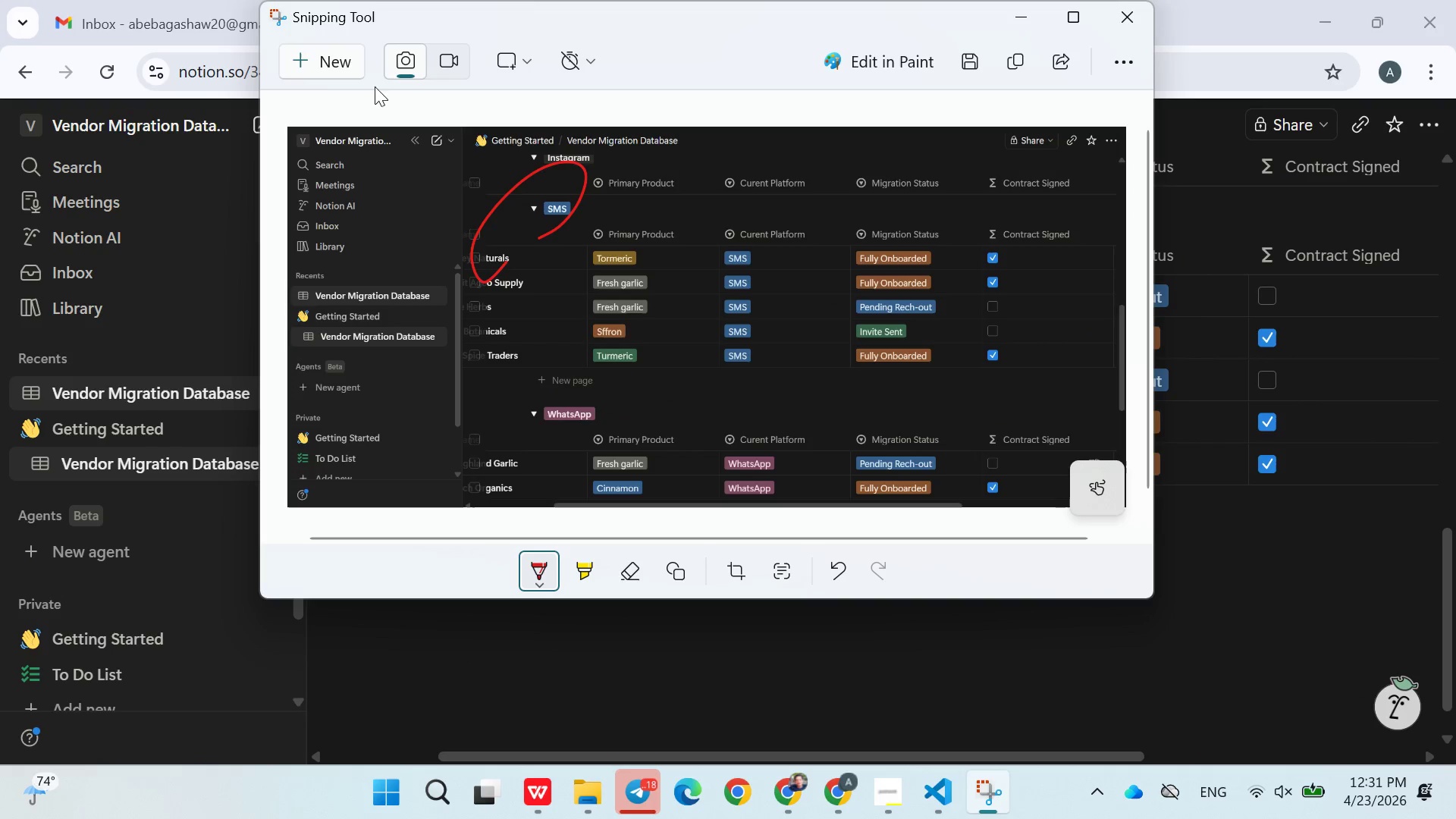 
left_click([331, 64])
 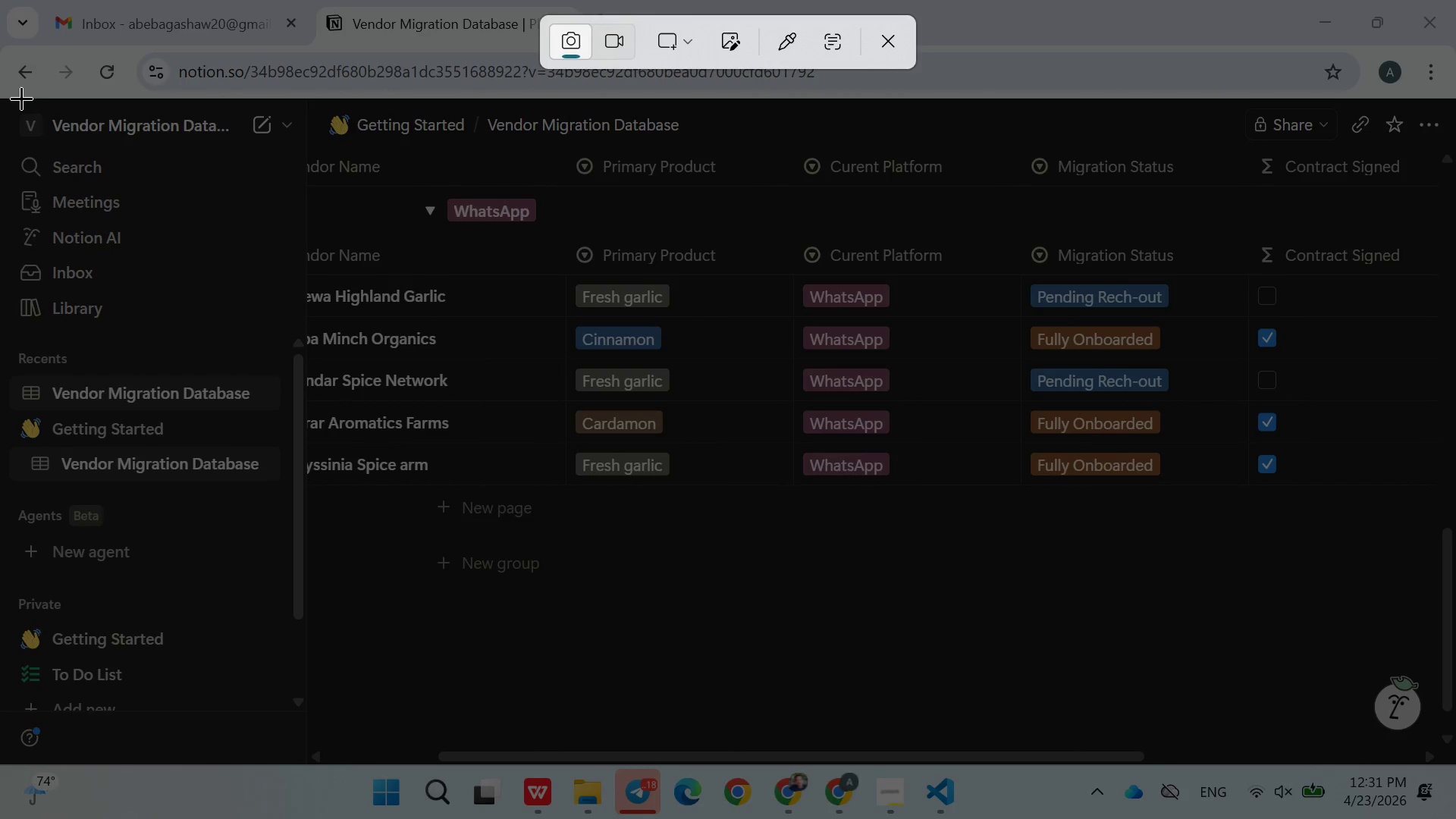 
left_click_drag(start_coordinate=[21, 98], to_coordinate=[1443, 799])
 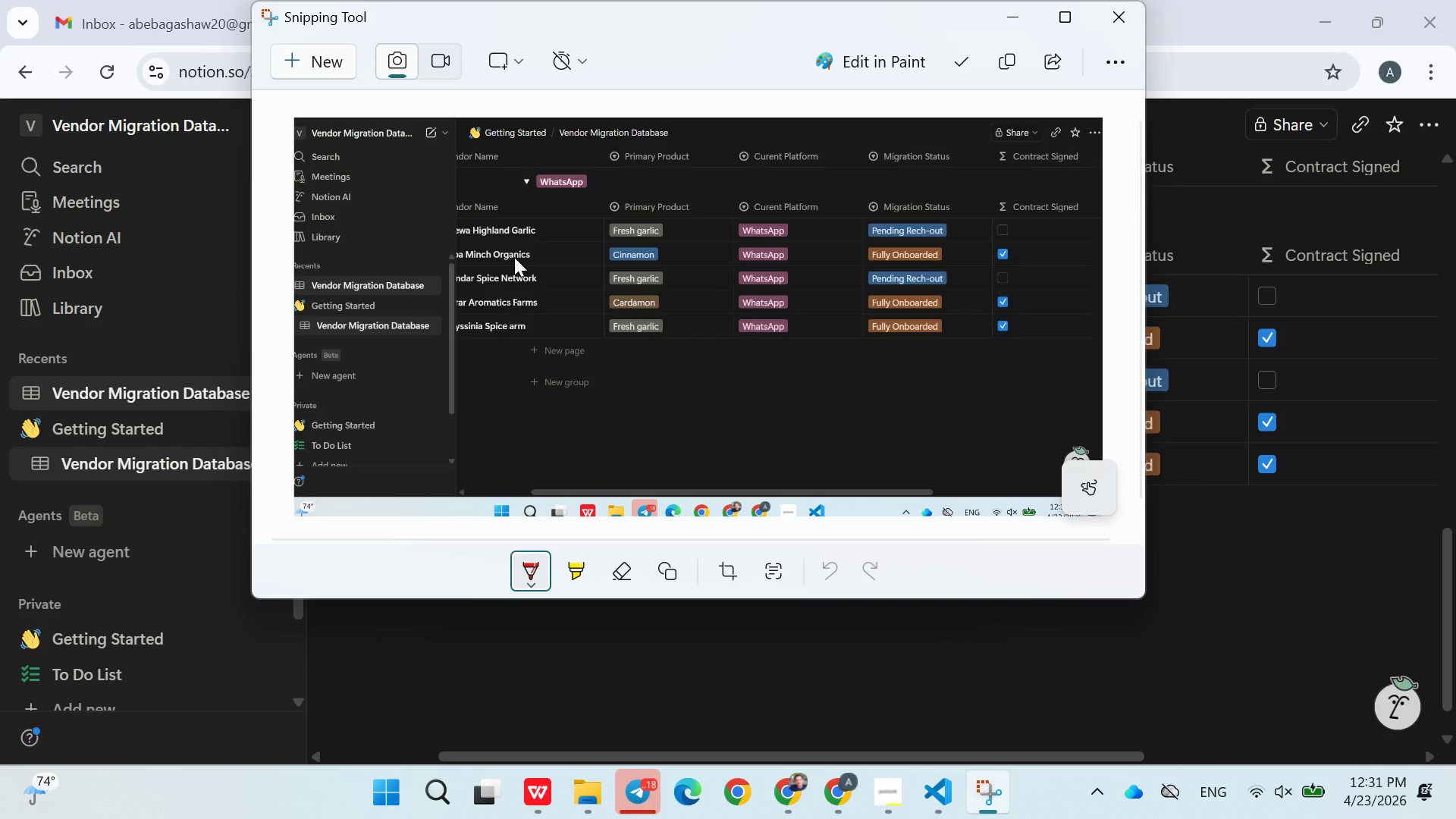 
left_click_drag(start_coordinate=[528, 199], to_coordinate=[538, 185])
 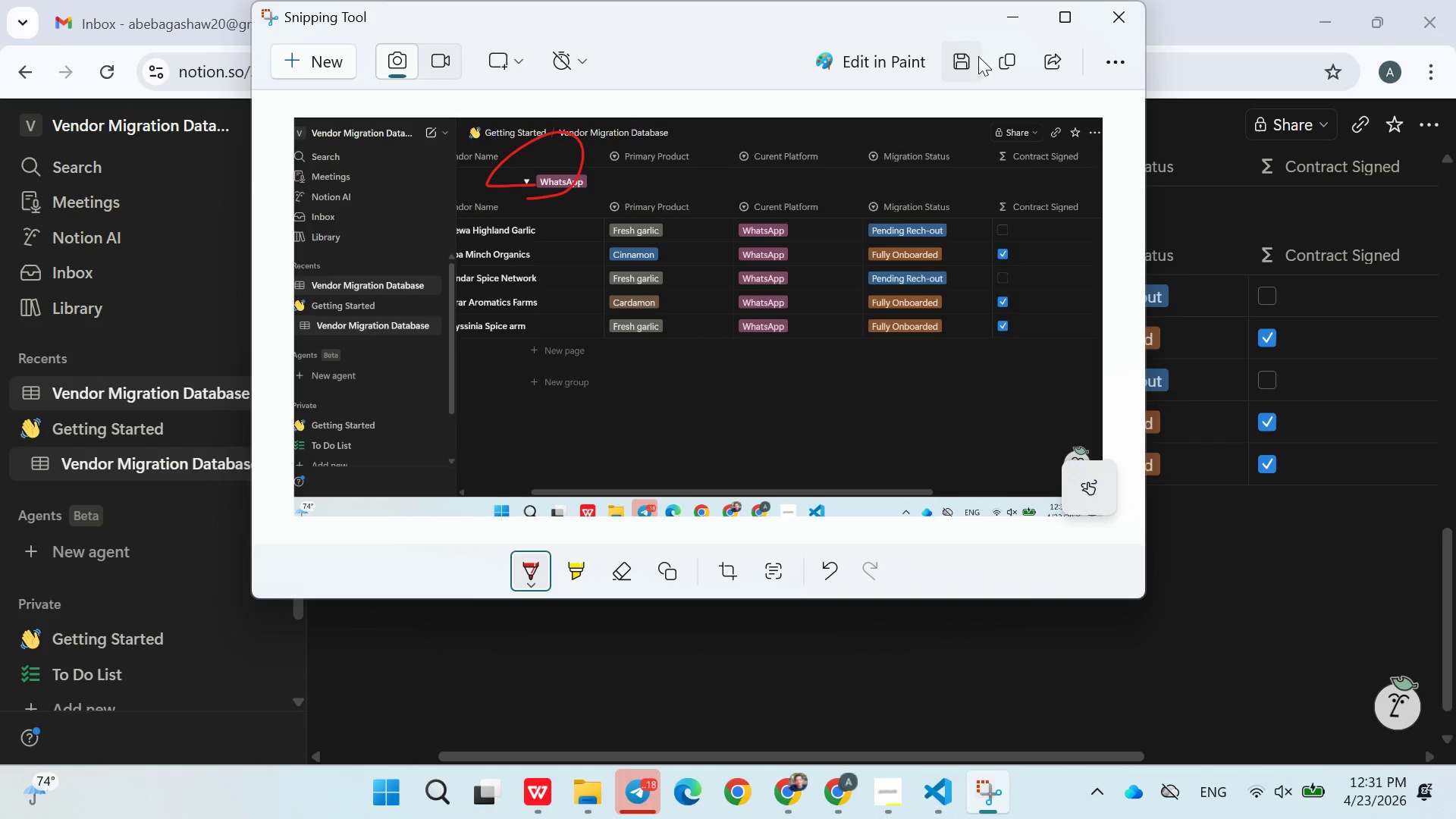 
left_click([1005, 58])
 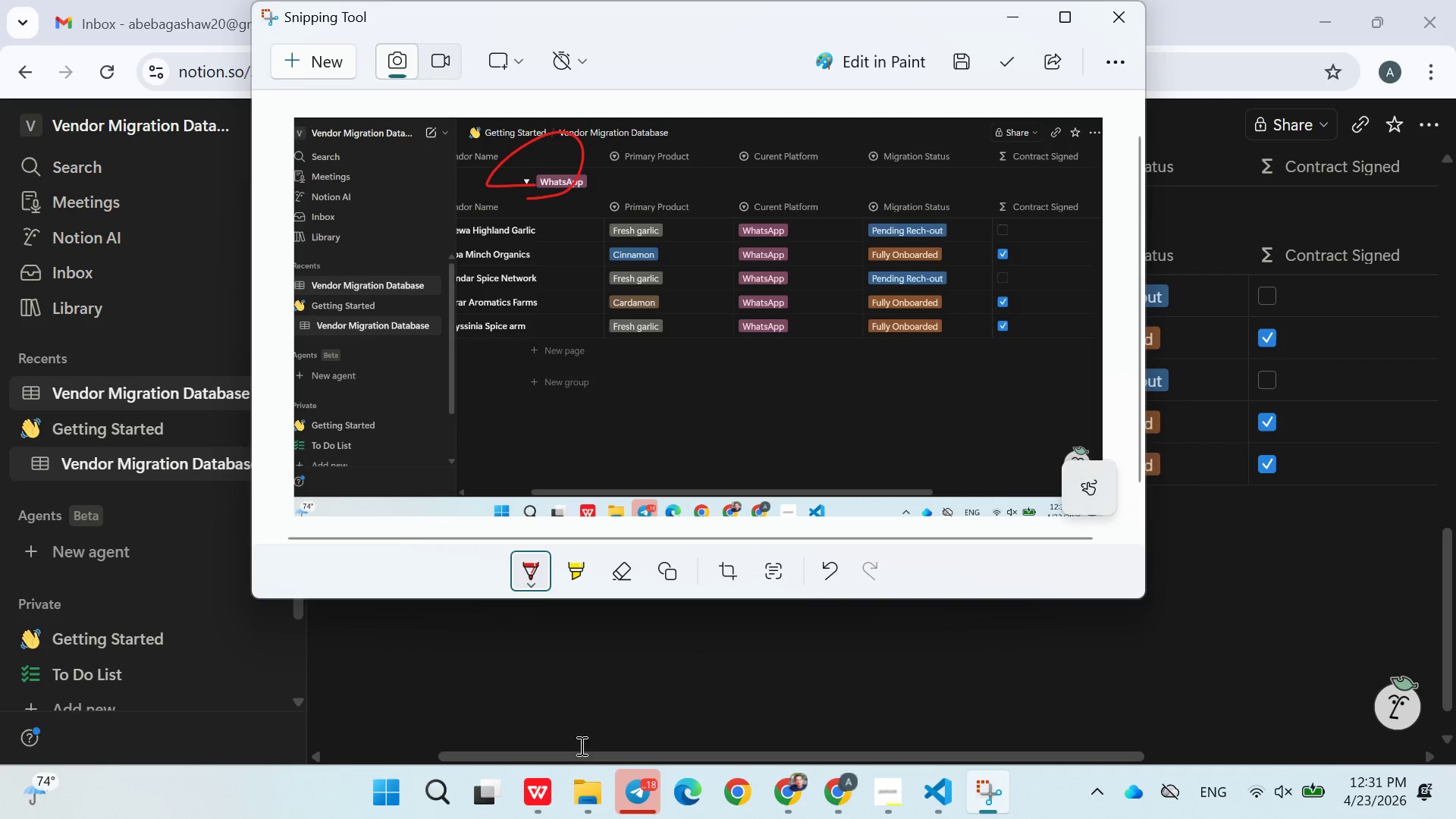 
left_click([549, 787])
 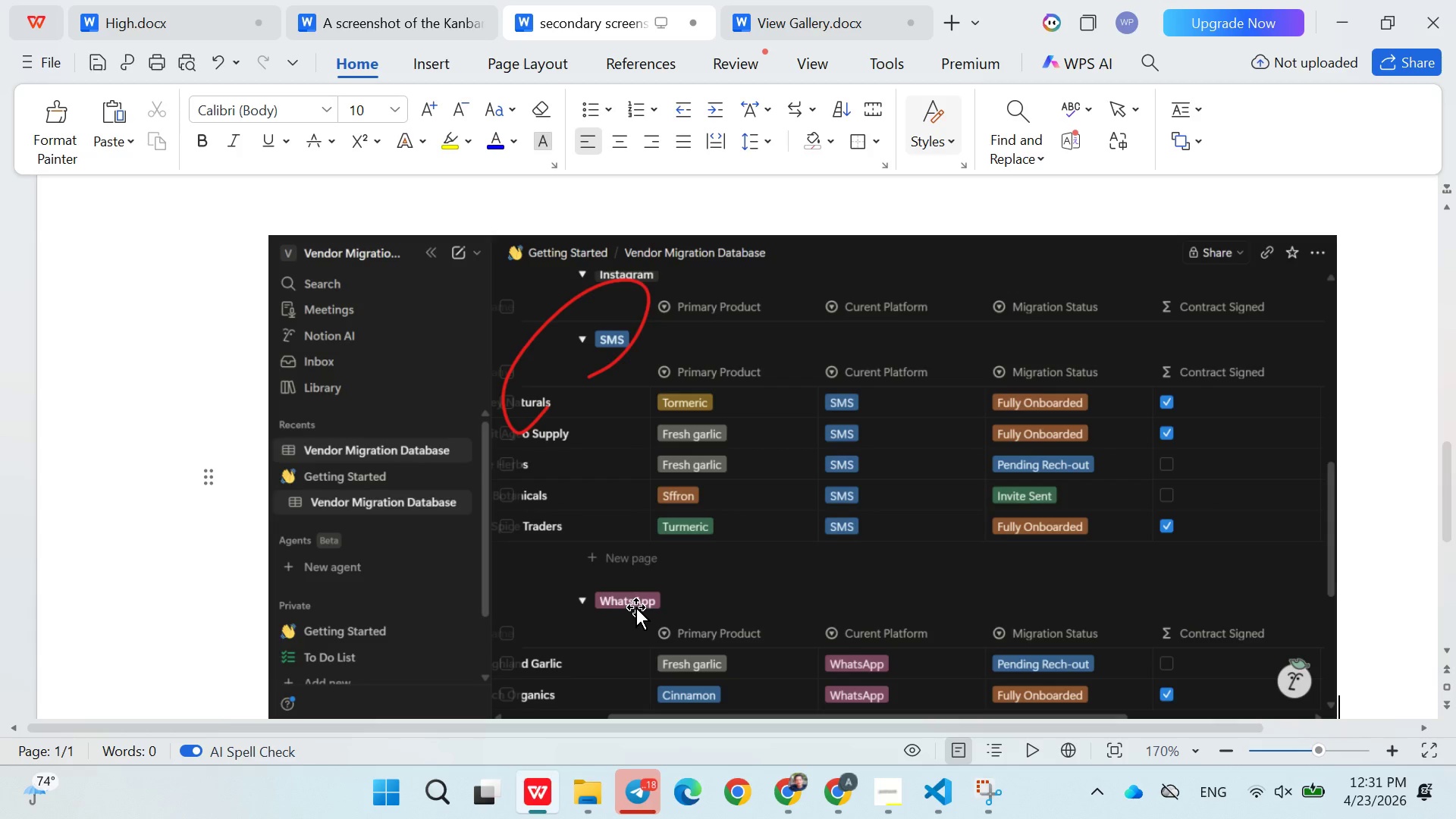 
key(Control+ControlLeft)
 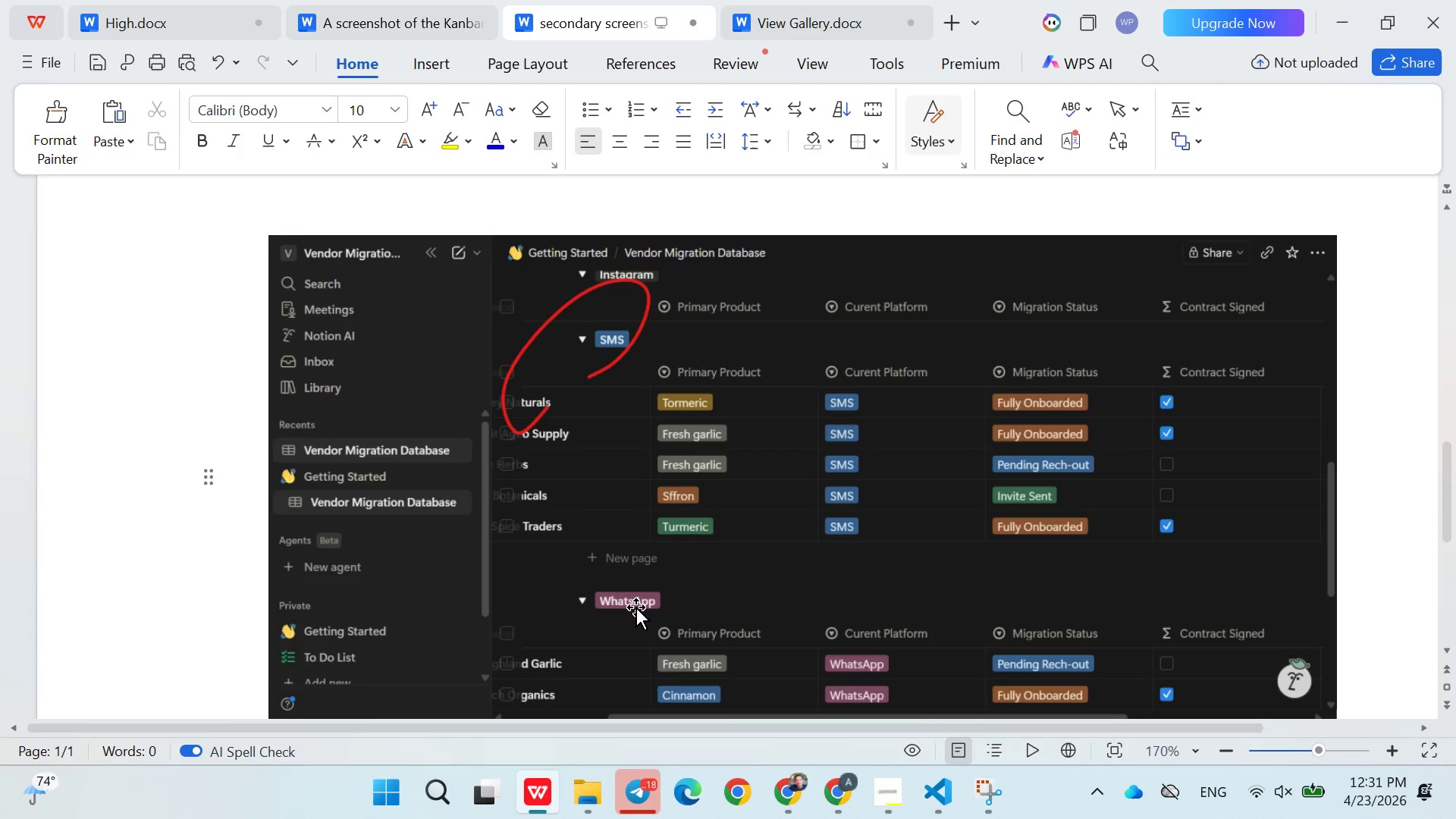 
key(Enter)
 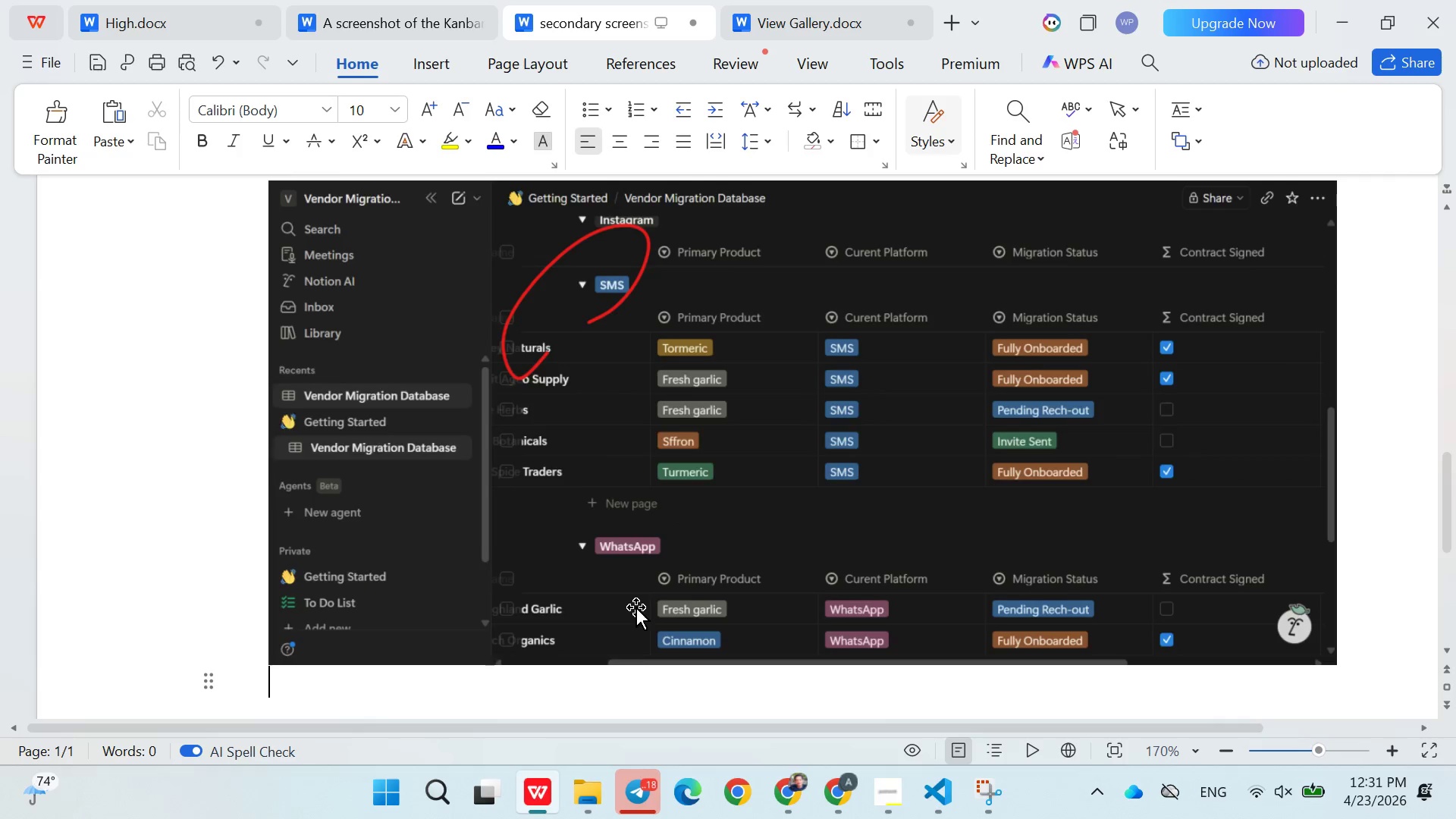 
key(Enter)
 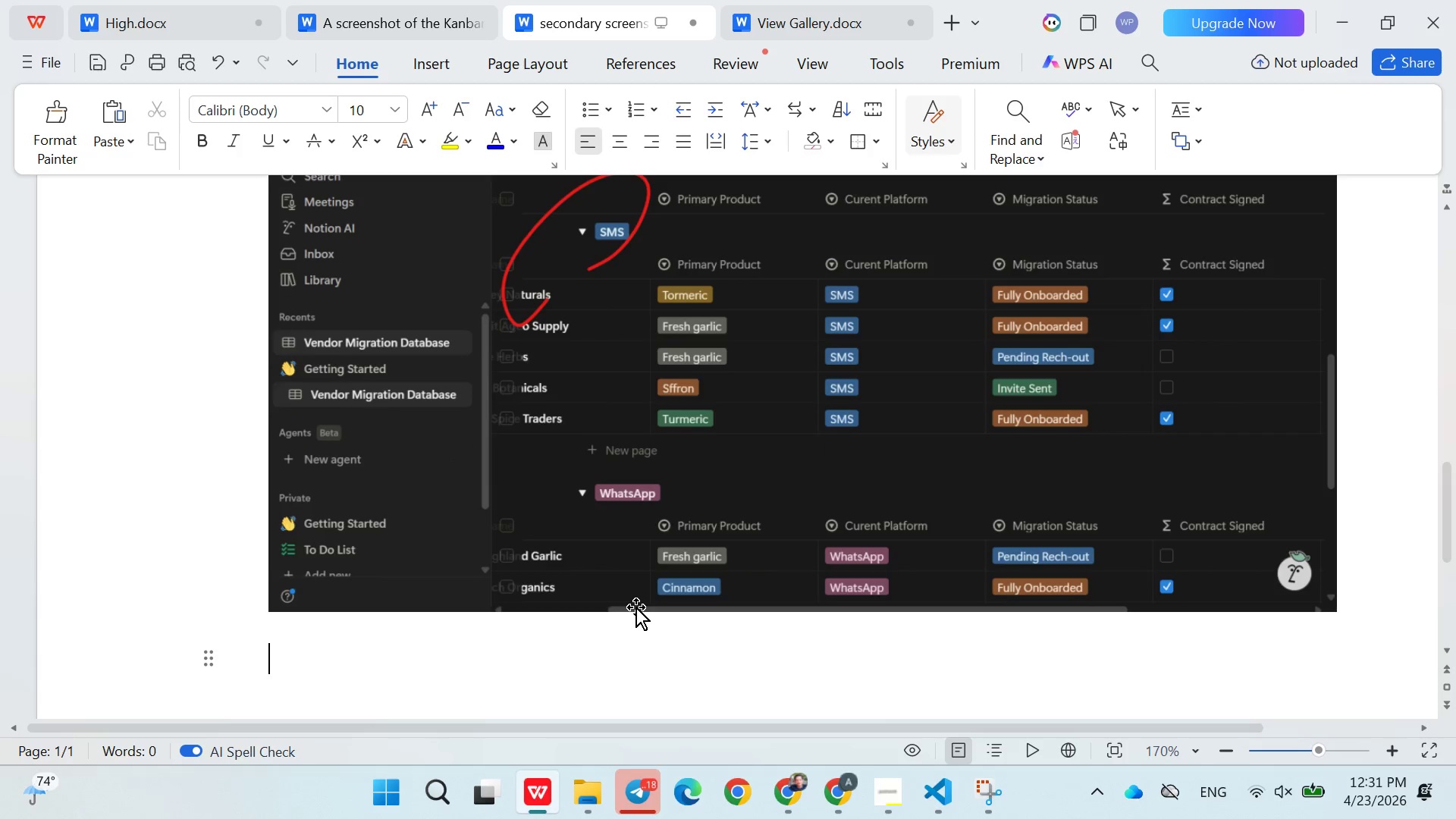 
key(Control+V)
 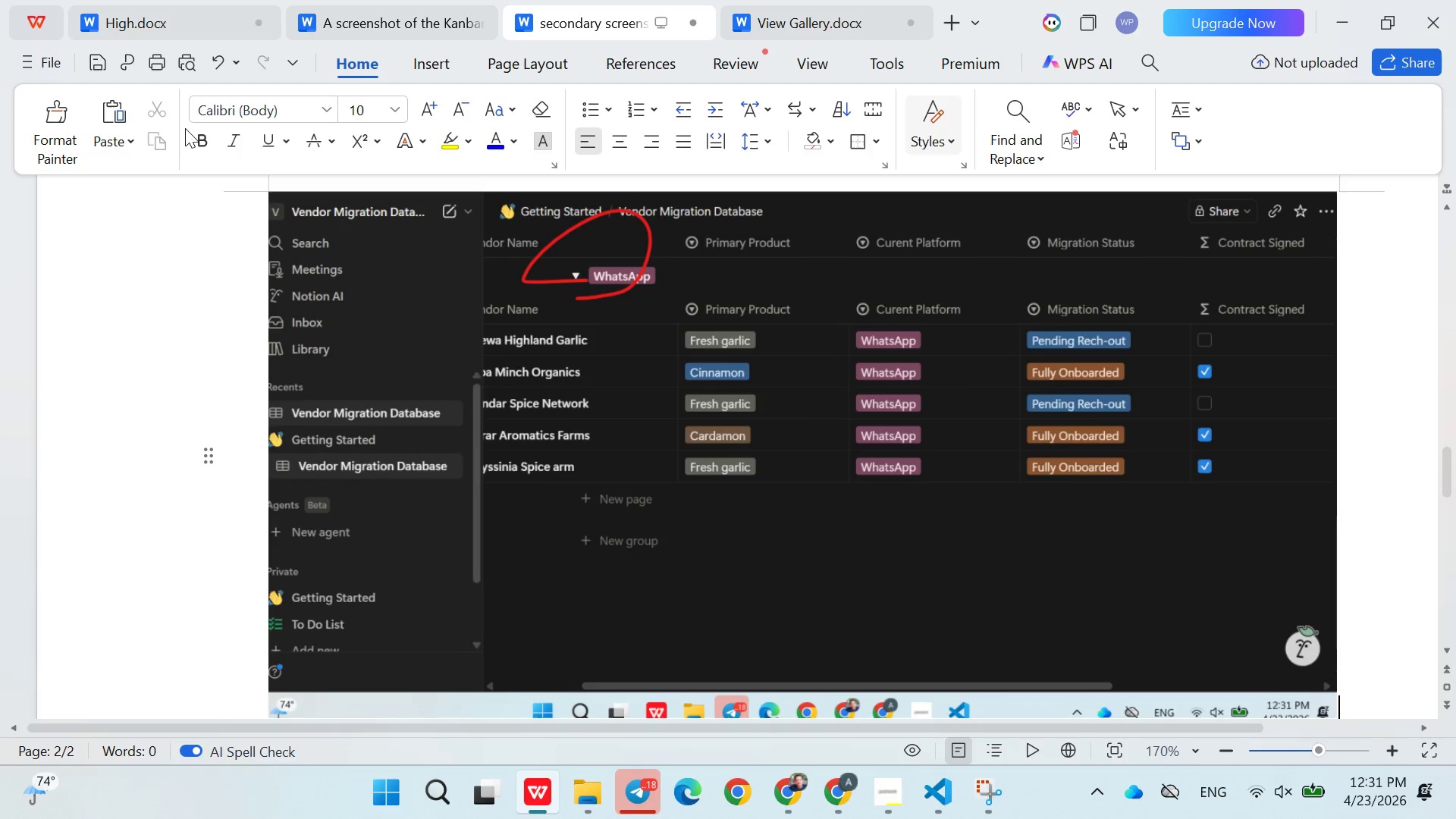 
left_click([58, 53])
 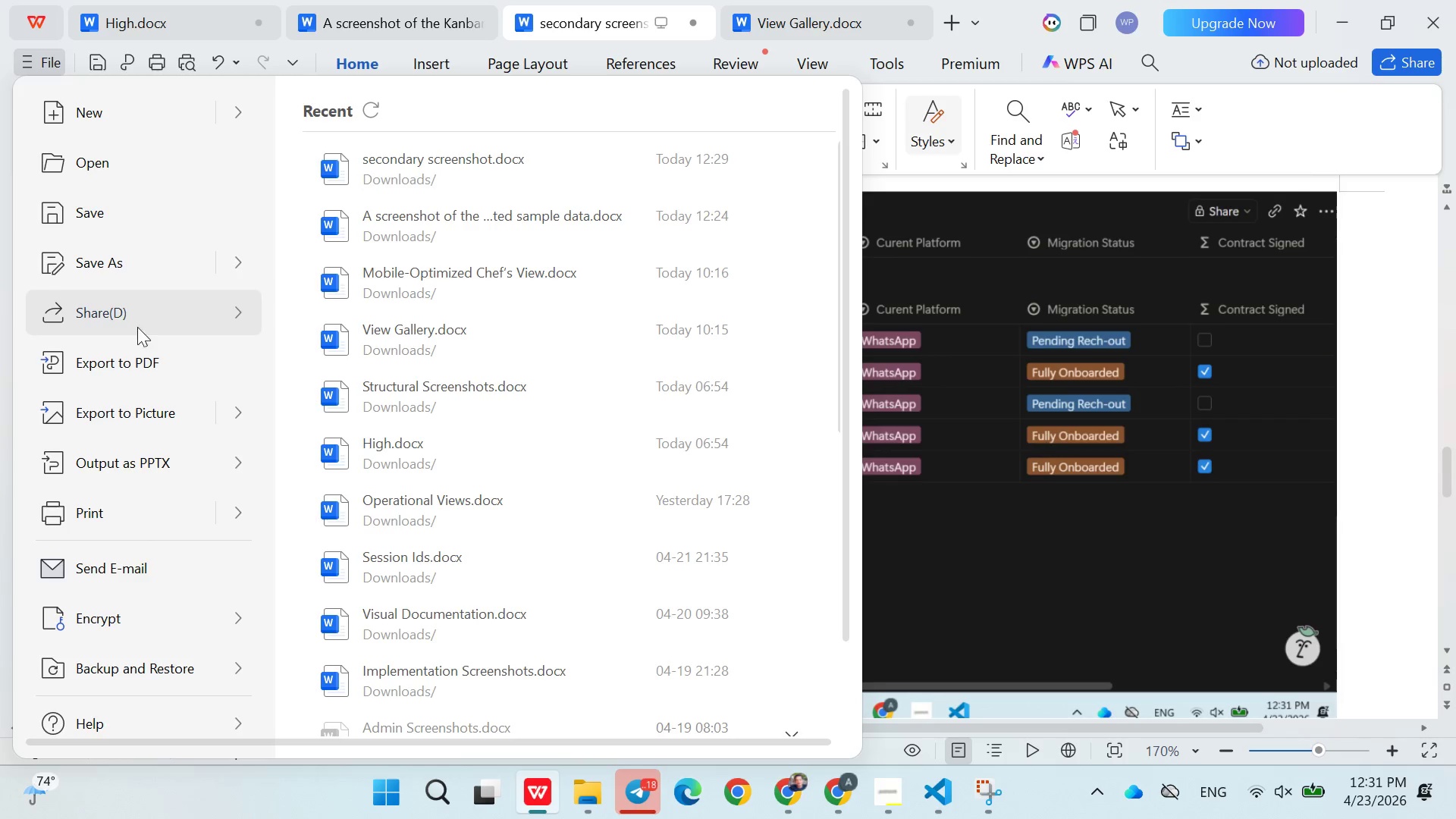 
left_click([139, 353])
 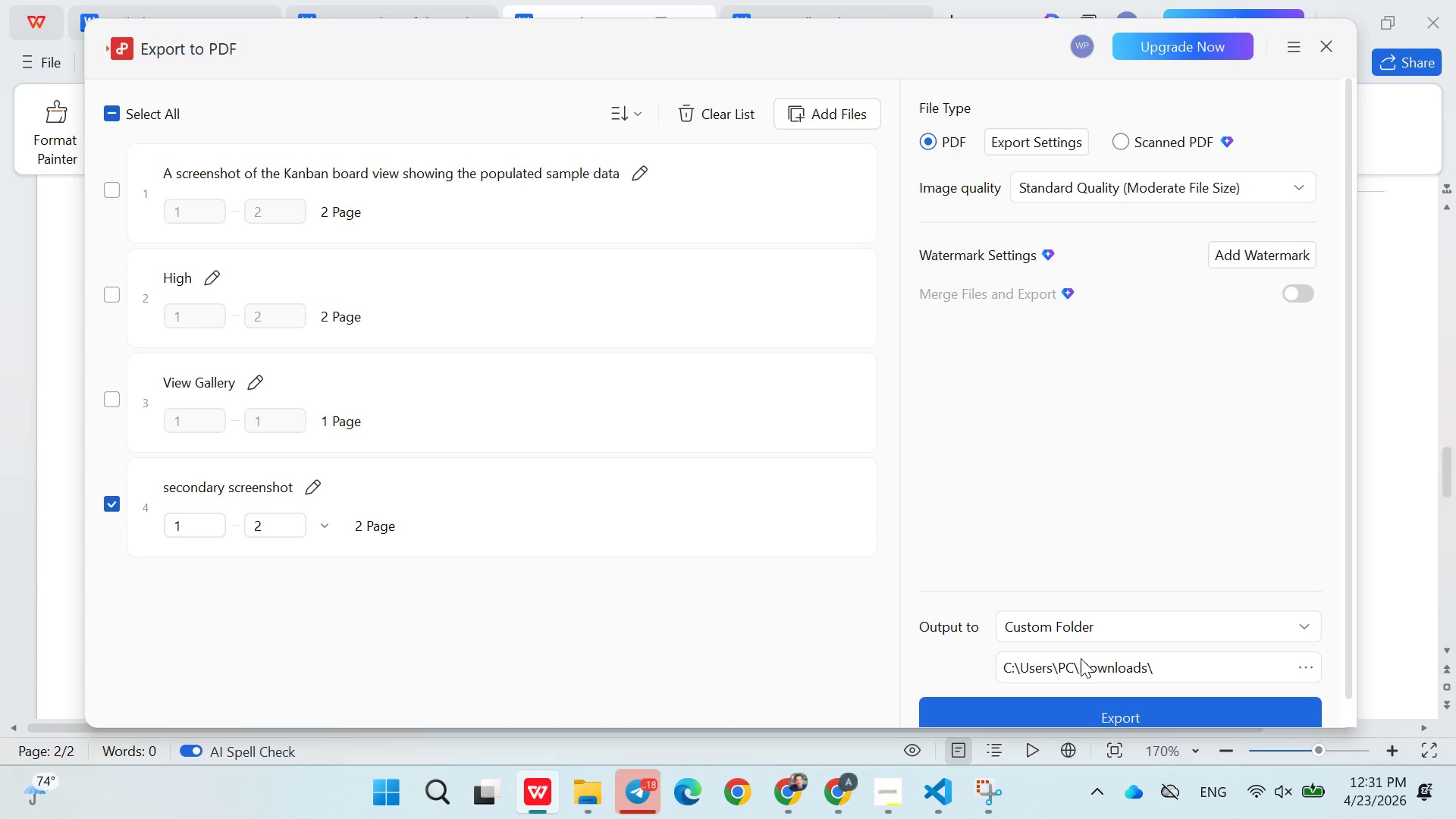 
left_click([1063, 716])
 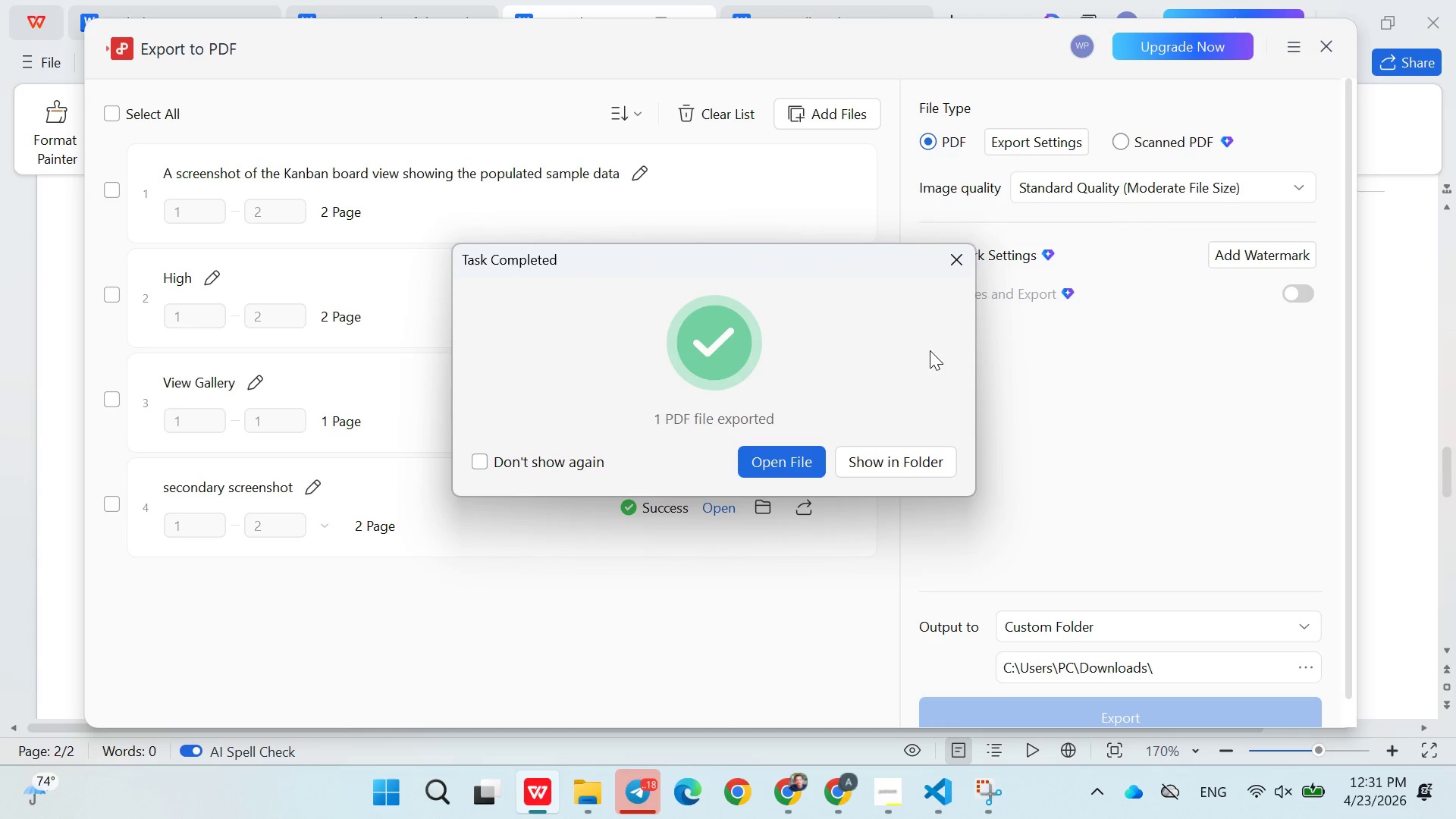 
left_click([966, 267])
 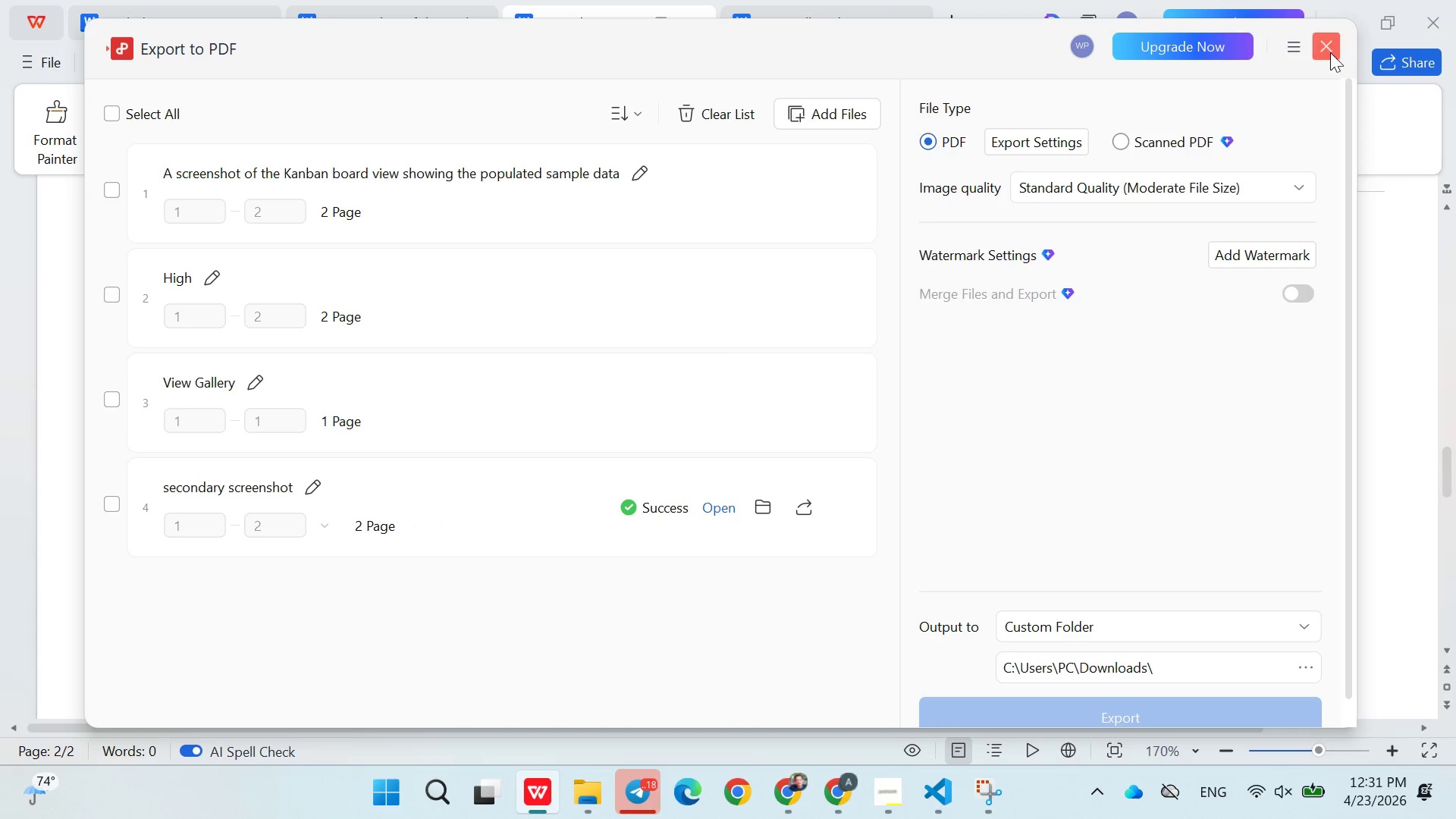 
left_click([1341, 44])
 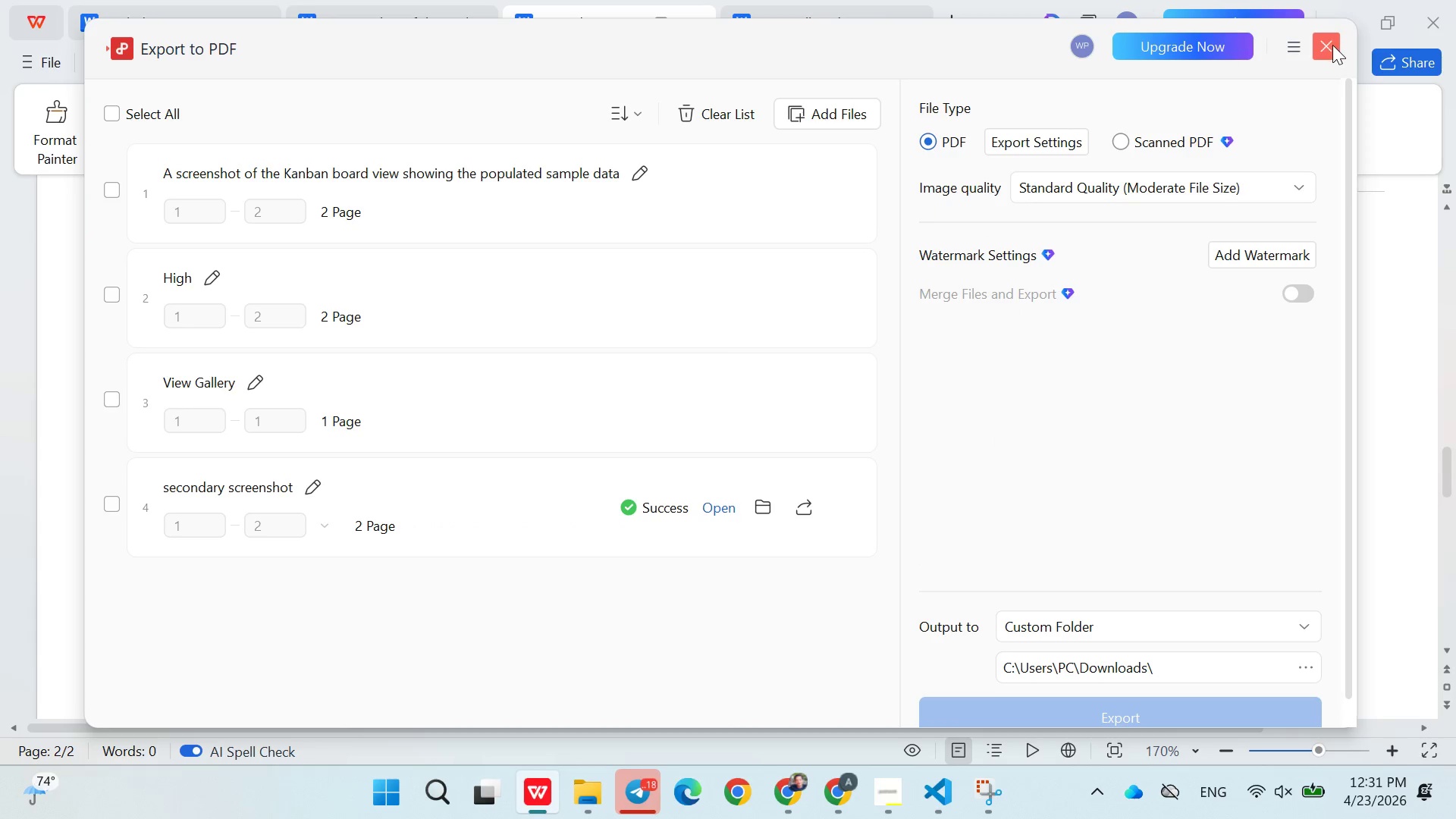 